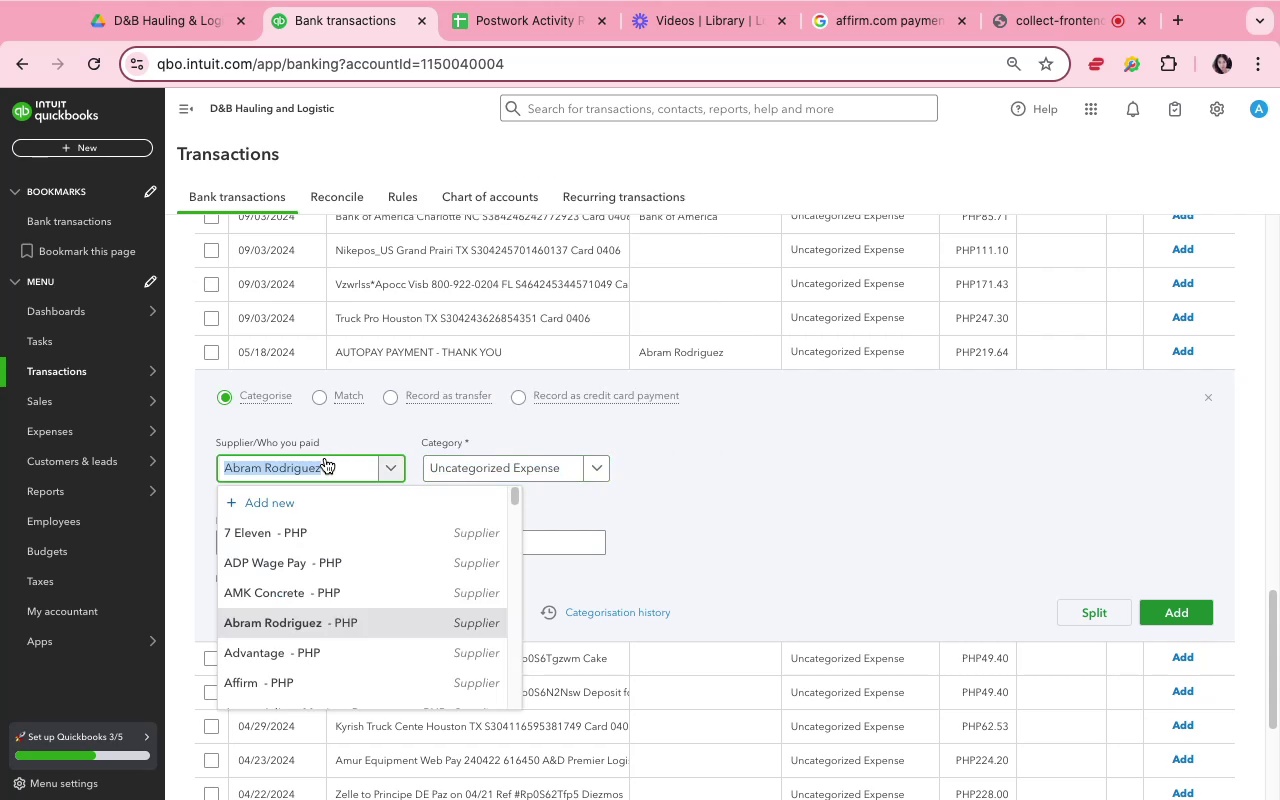 
scroll: coordinate [561, 435], scroll_direction: up, amount: 46.0
 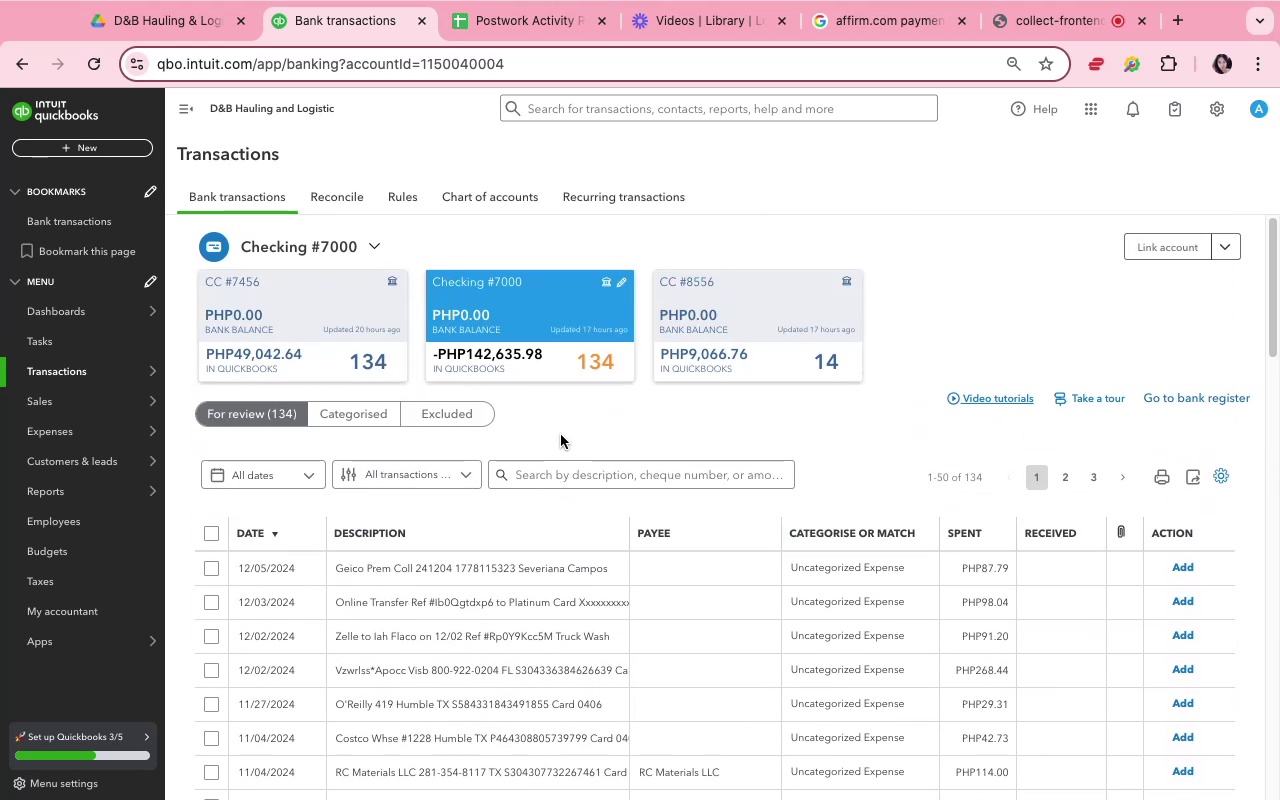 
scroll: coordinate [452, 554], scroll_direction: down, amount: 35.0
 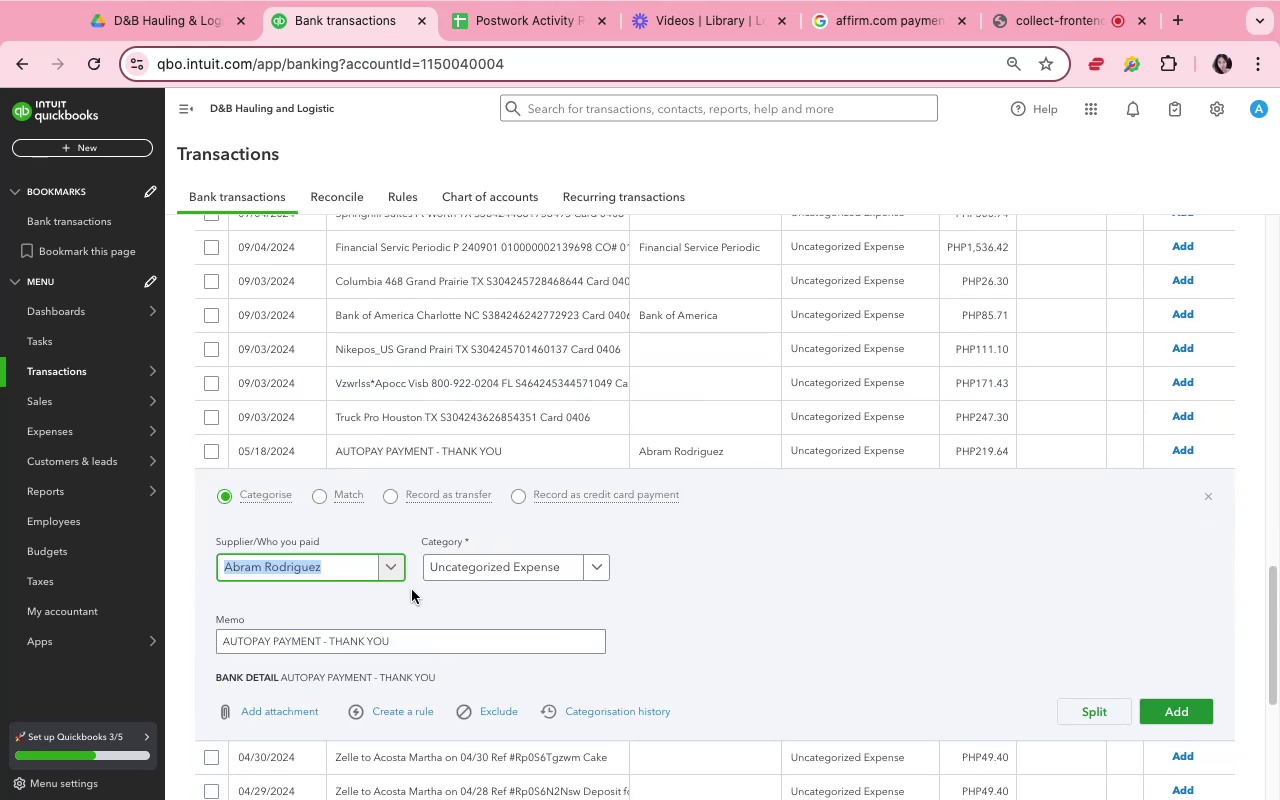 
type(CC)
 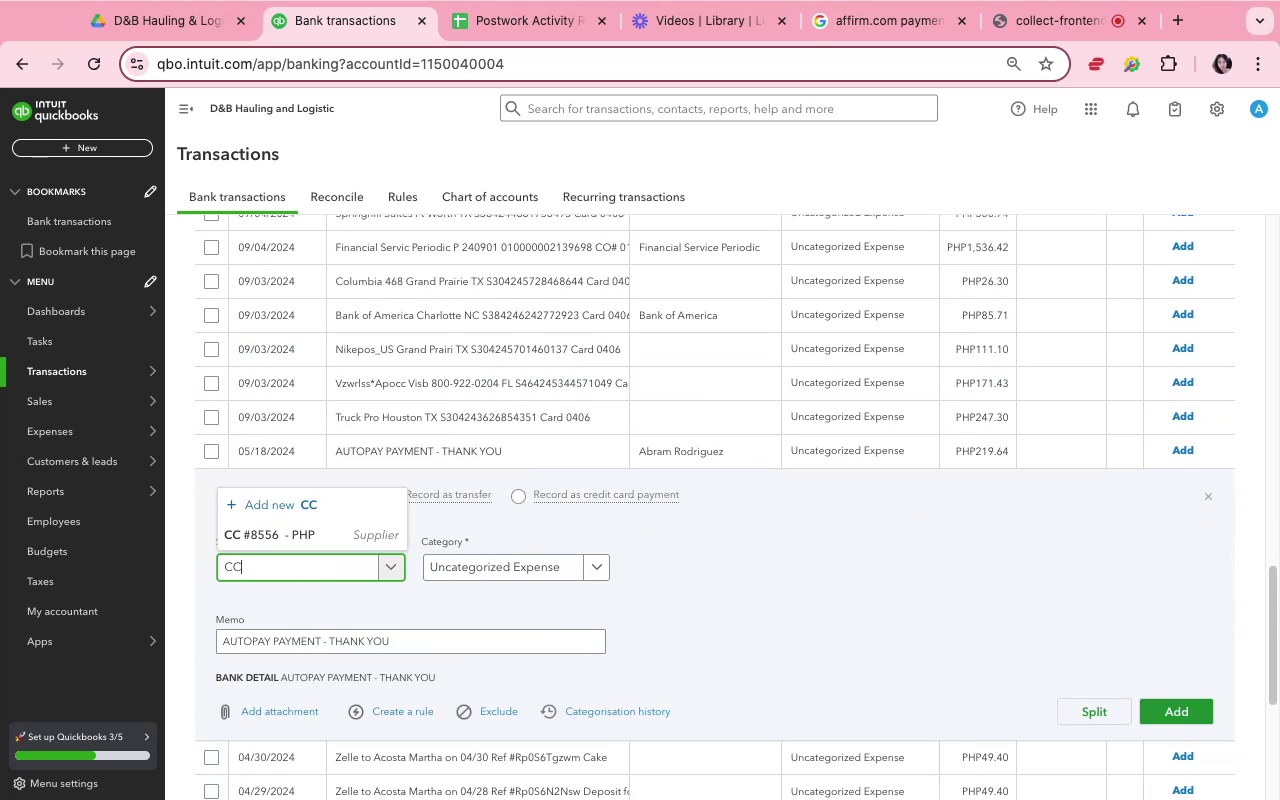 
left_click([378, 538])
 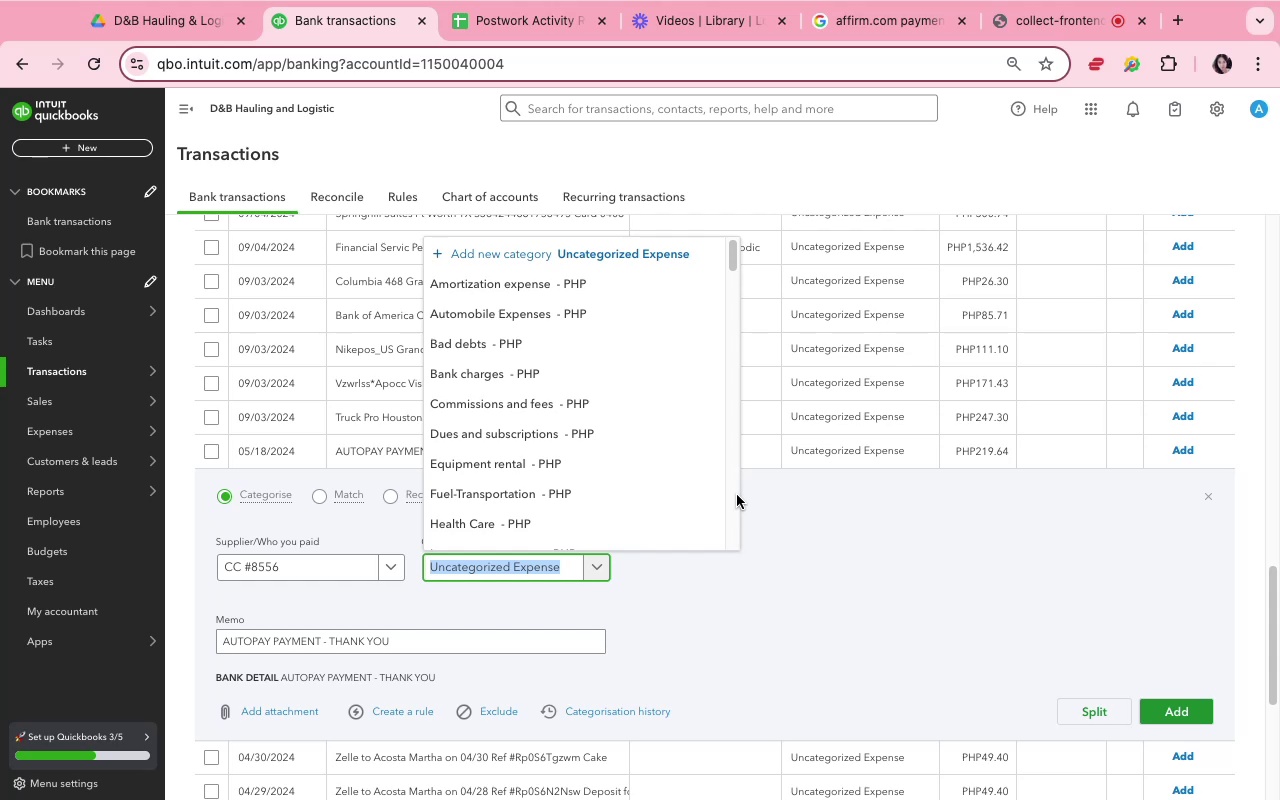 
wait(27.74)
 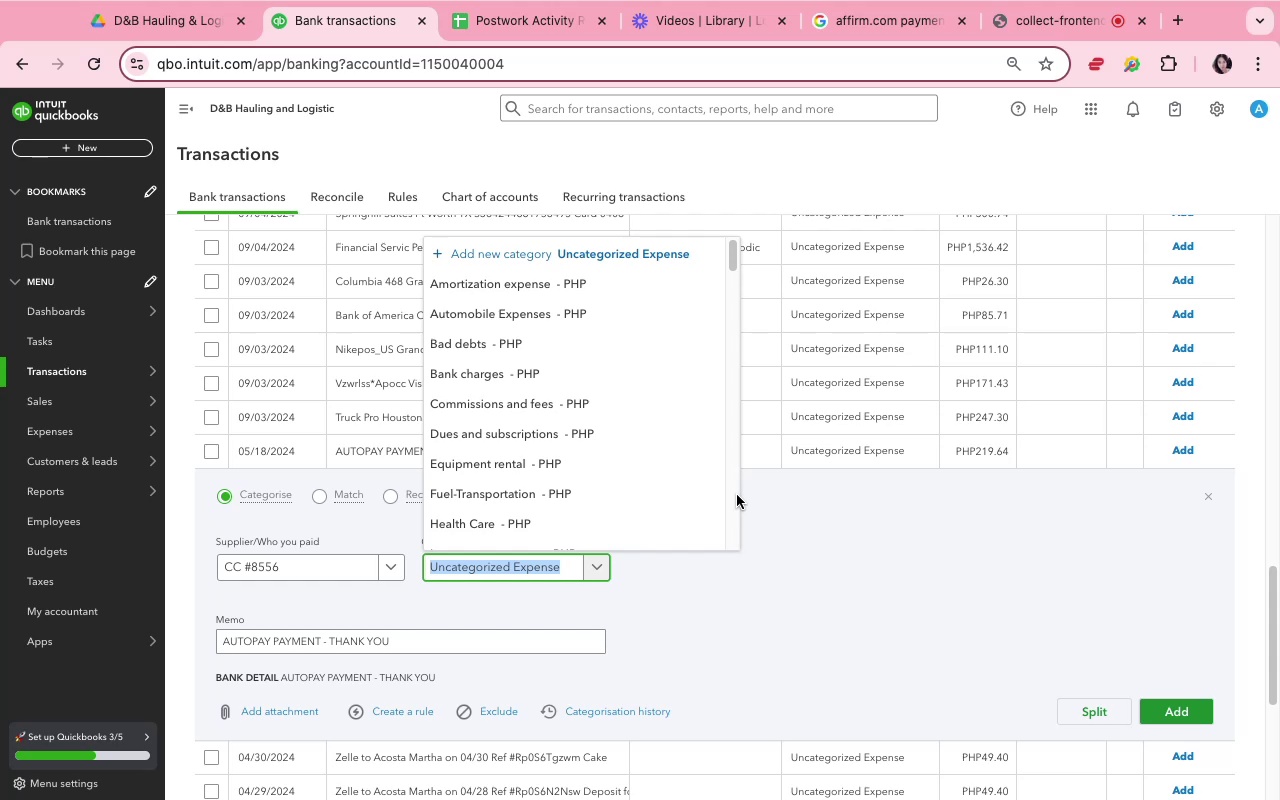 
left_click([263, 573])
 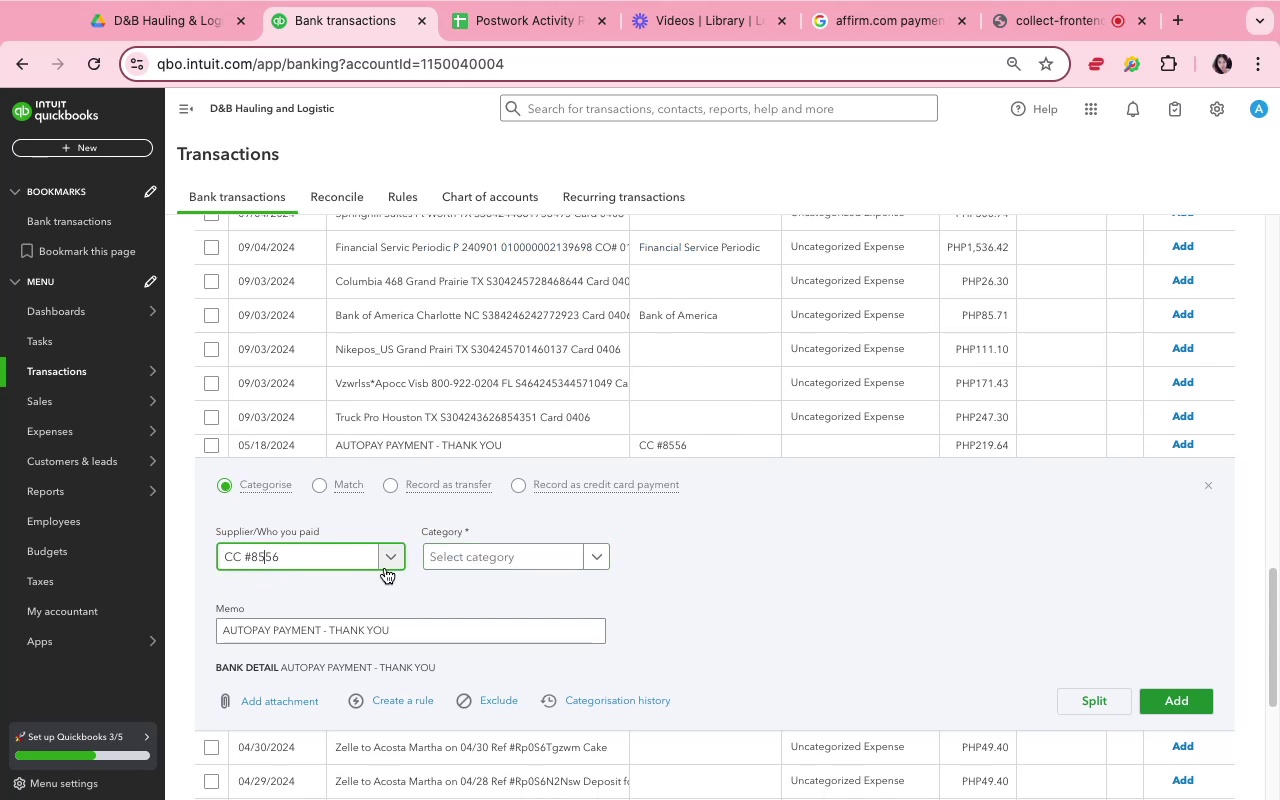 
left_click([385, 568])
 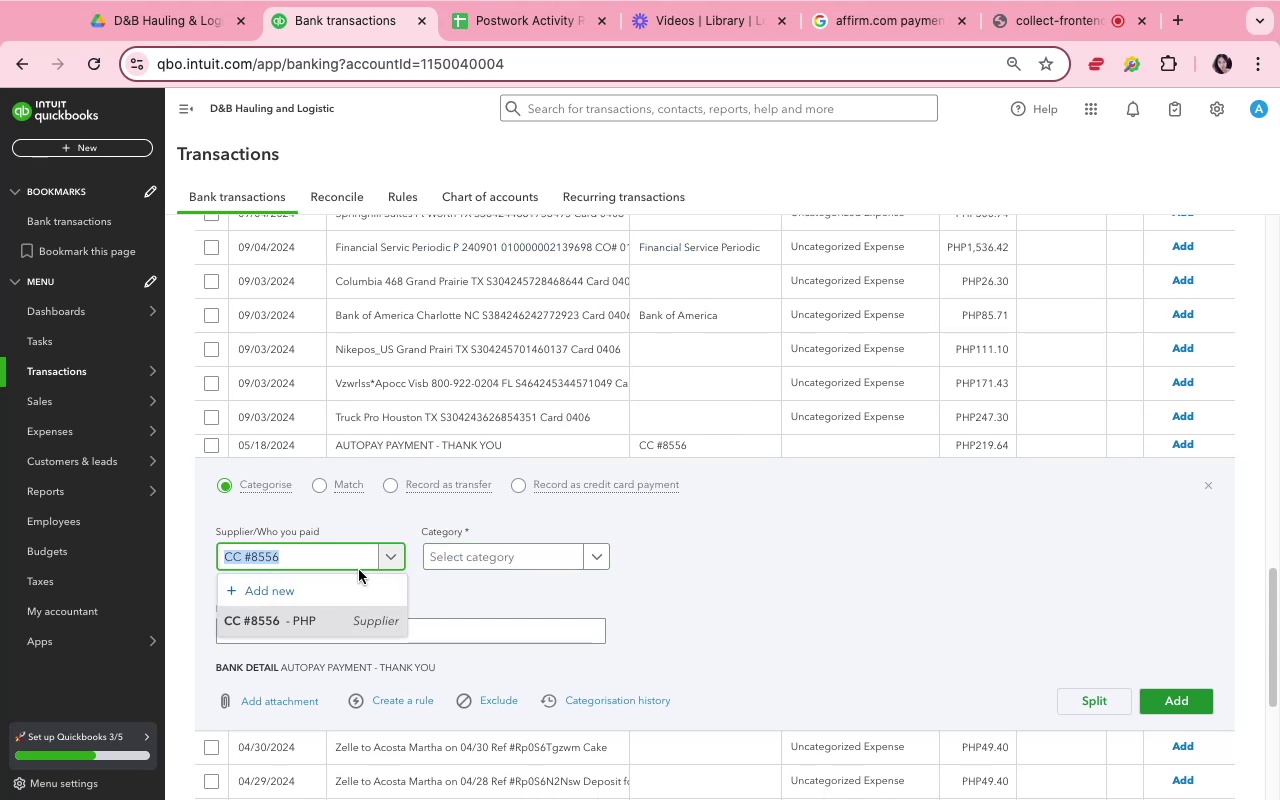 
key(Backspace)
 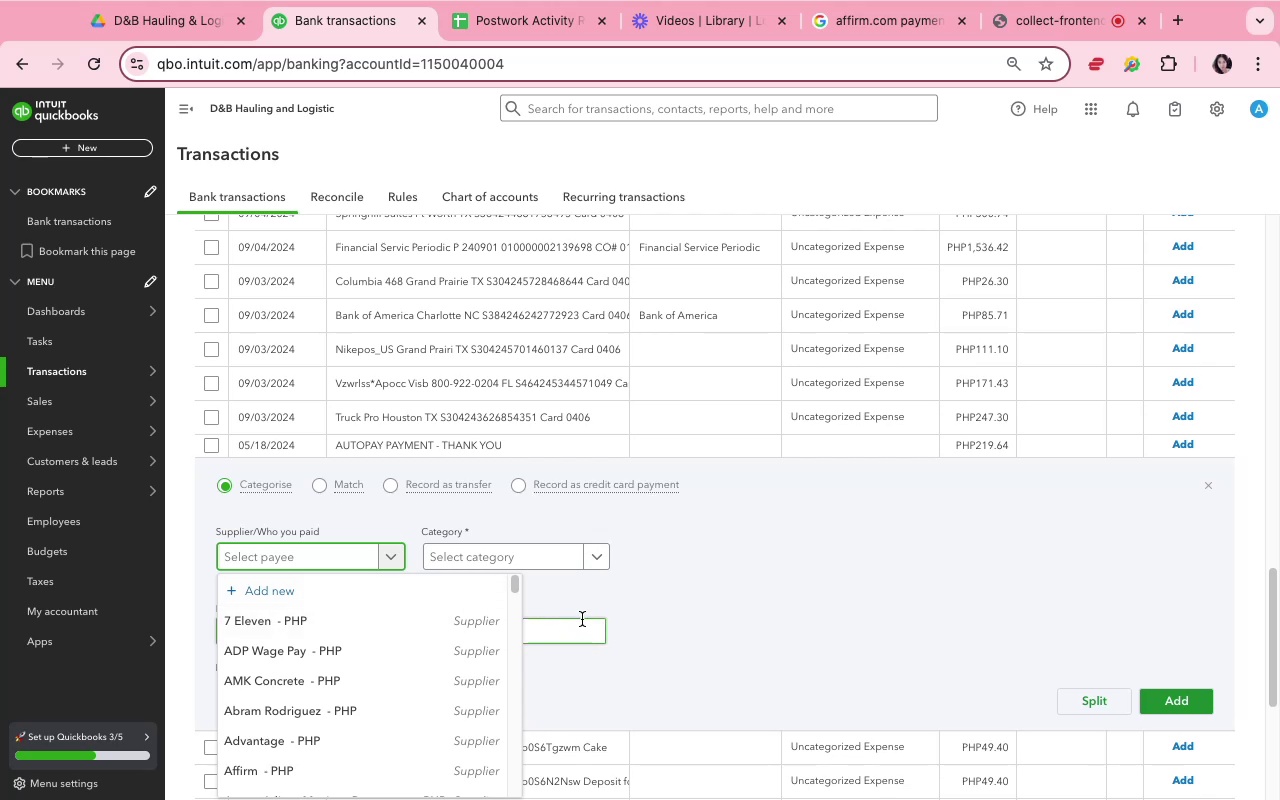 
left_click([588, 611])
 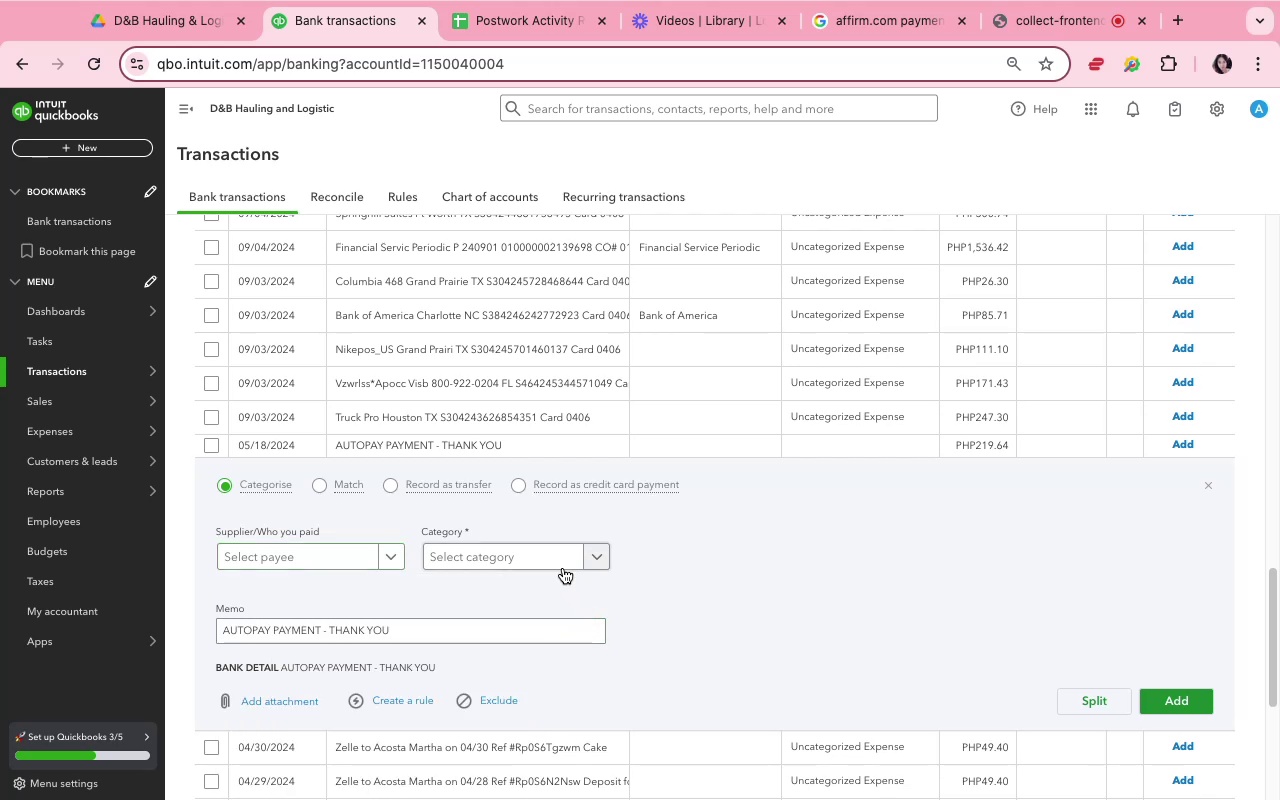 
left_click([562, 566])
 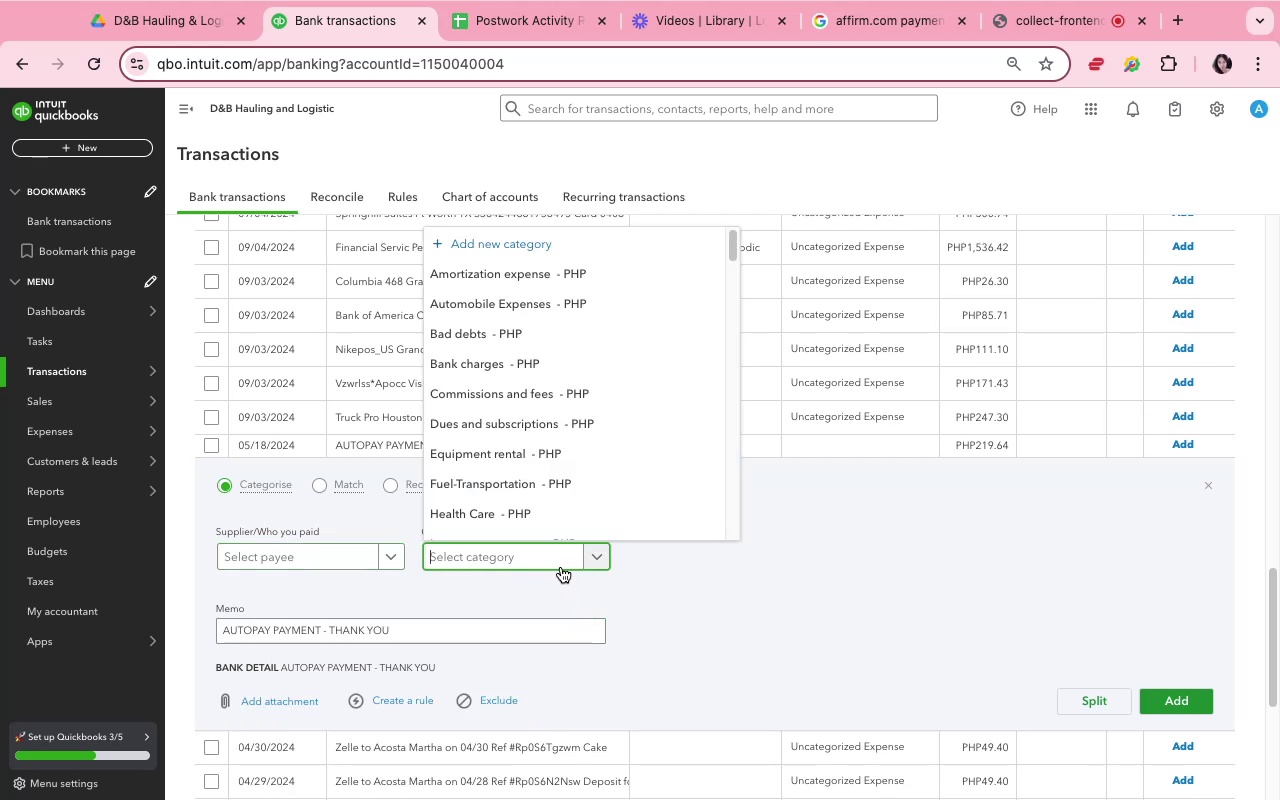 
type(un)
 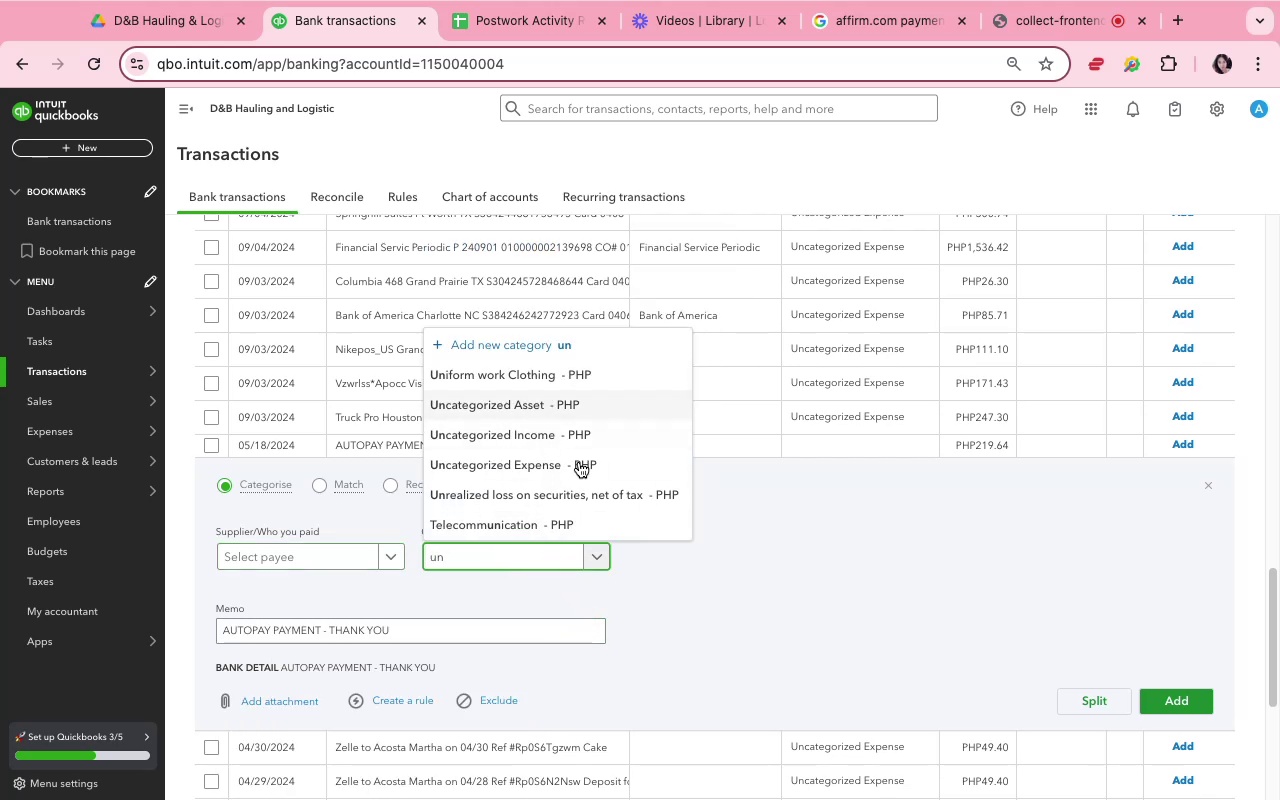 
left_click([583, 474])
 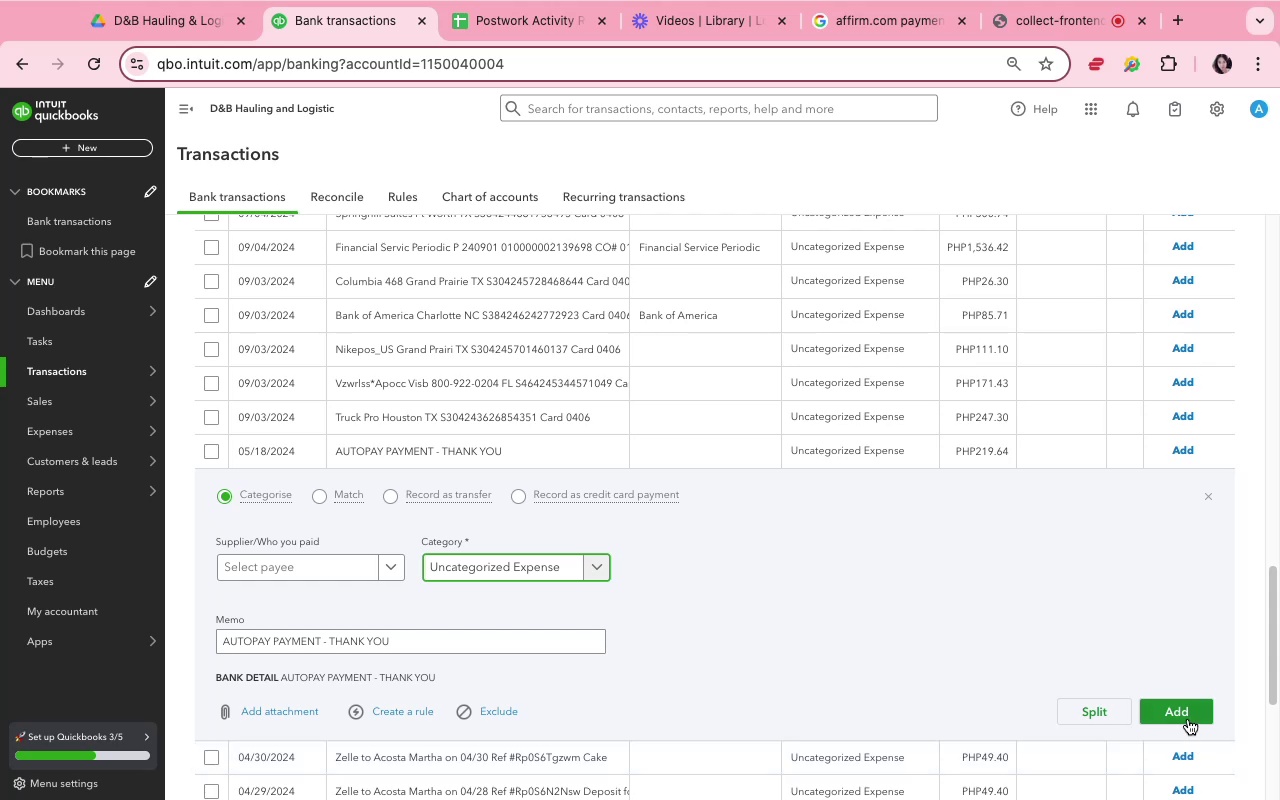 
left_click([1171, 697])
 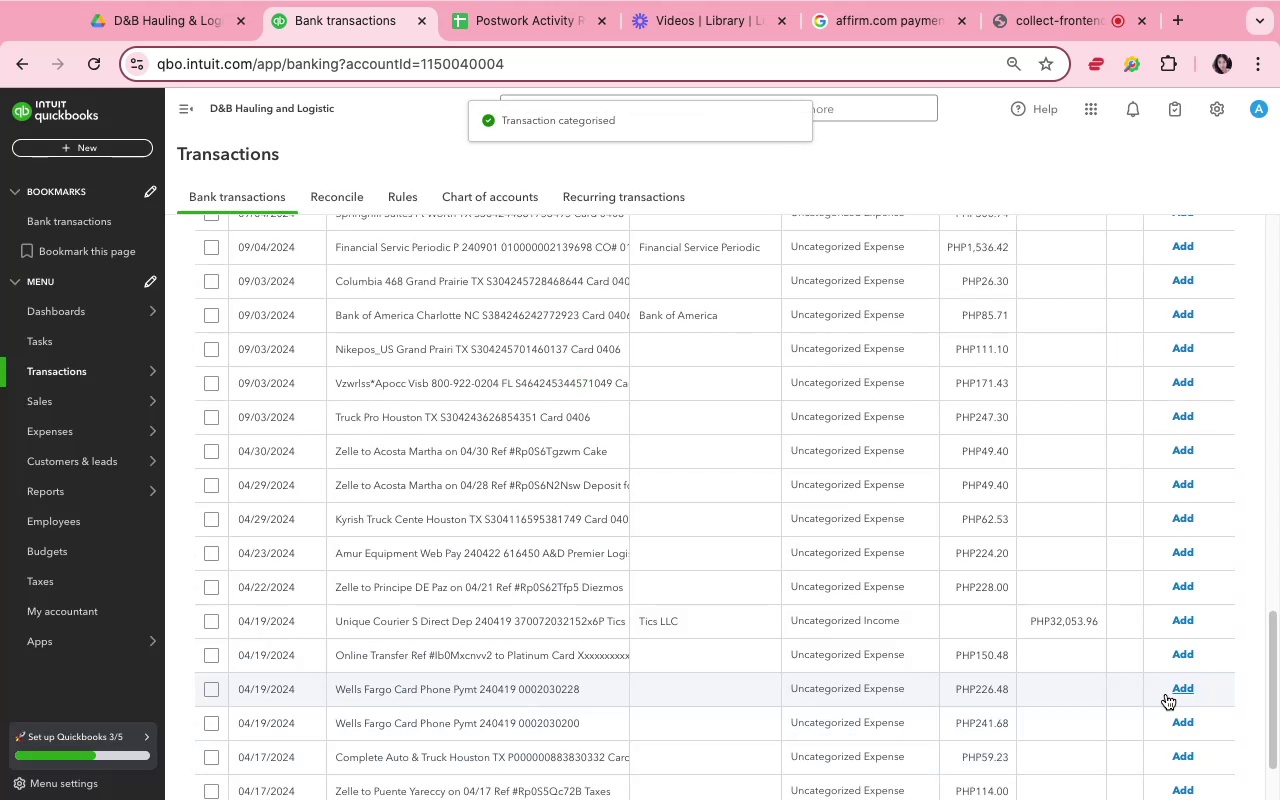 
wait(10.99)
 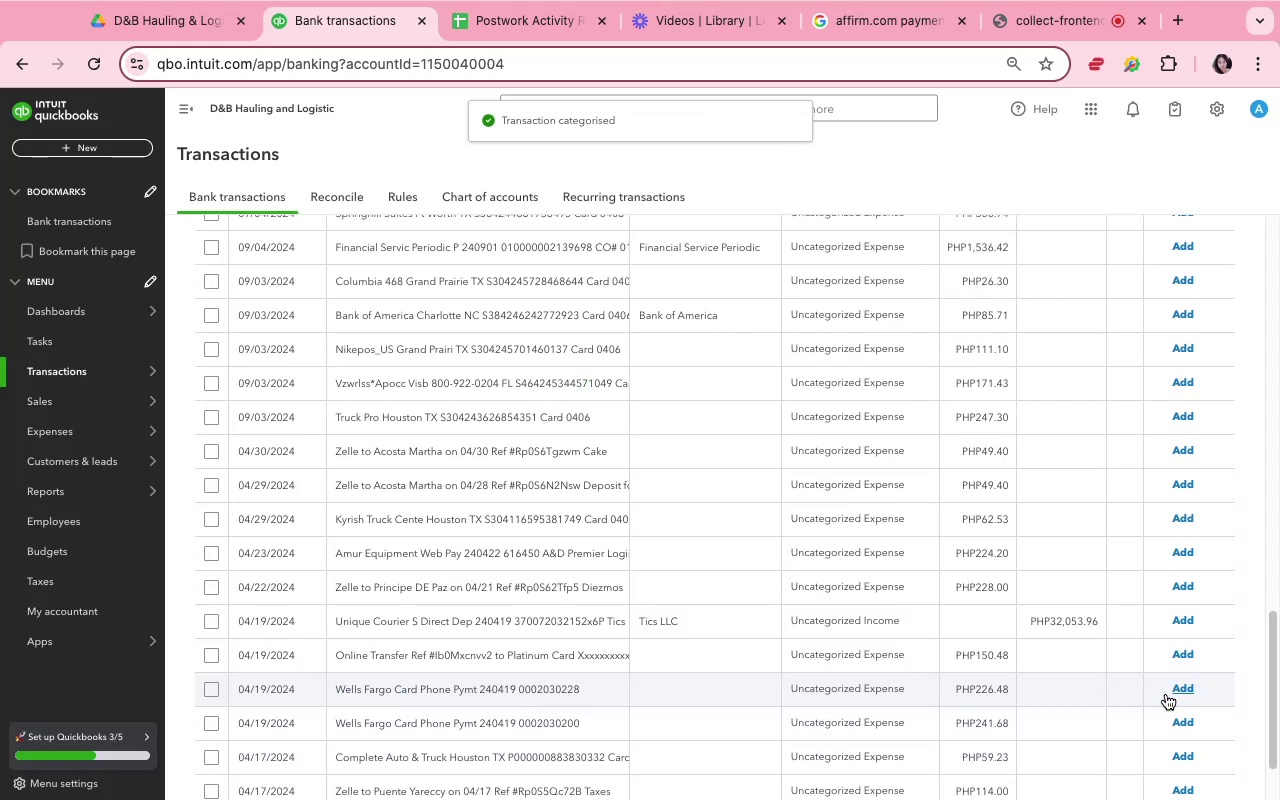 
left_click([724, 253])
 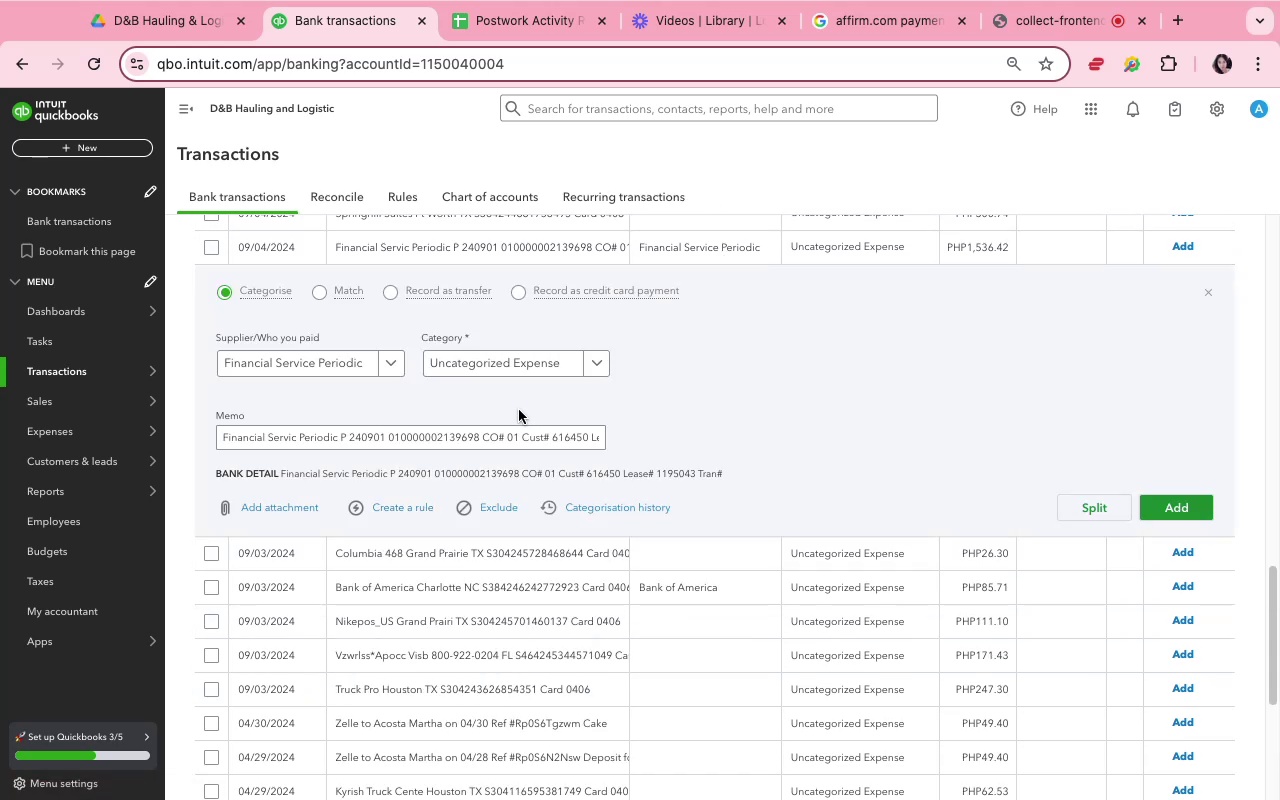 
wait(11.97)
 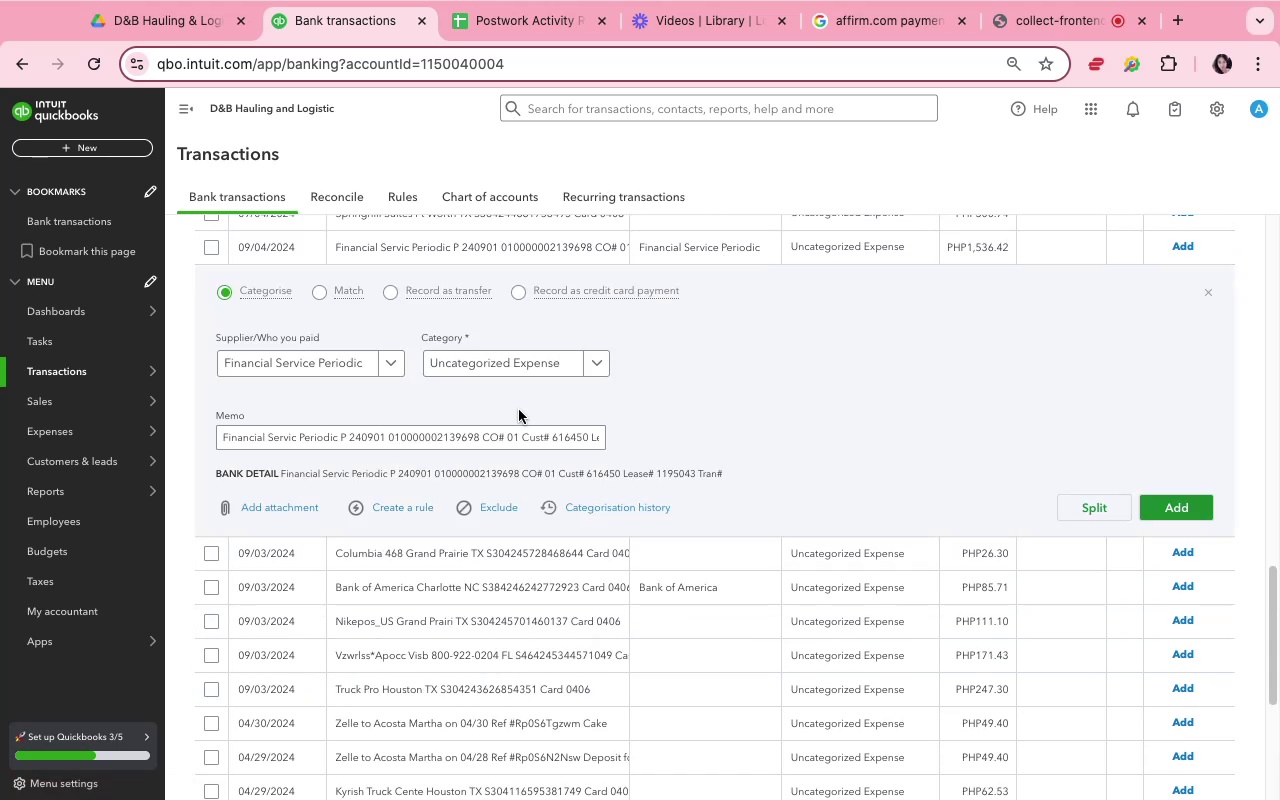 
left_click([513, 368])
 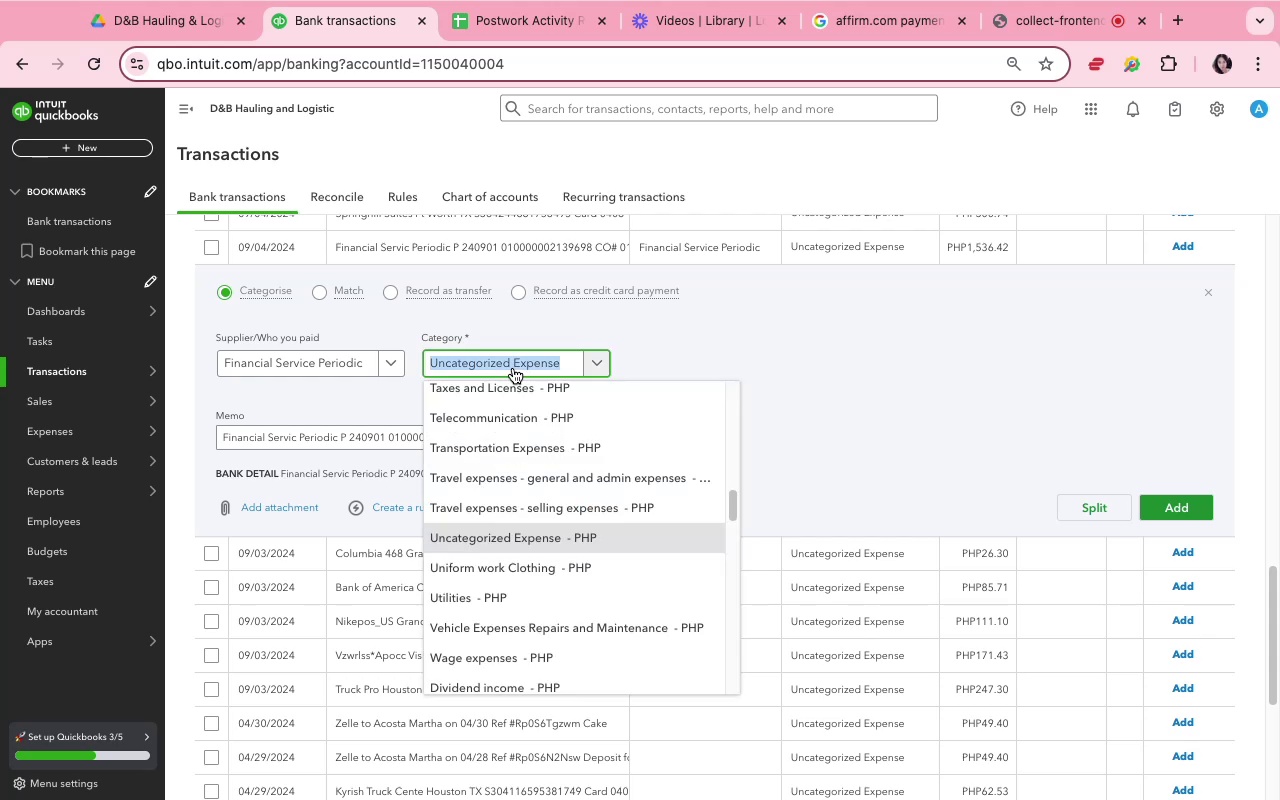 
type(inde)
 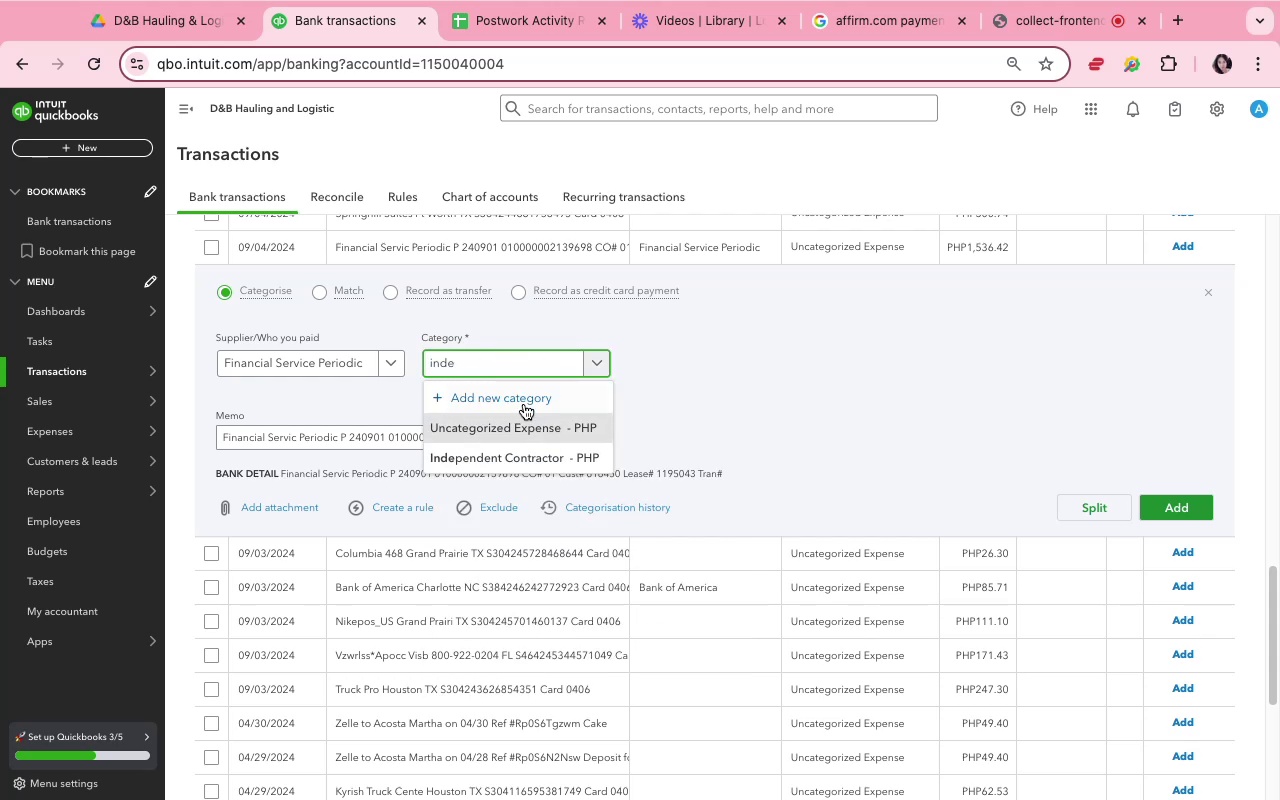 
left_click([537, 458])
 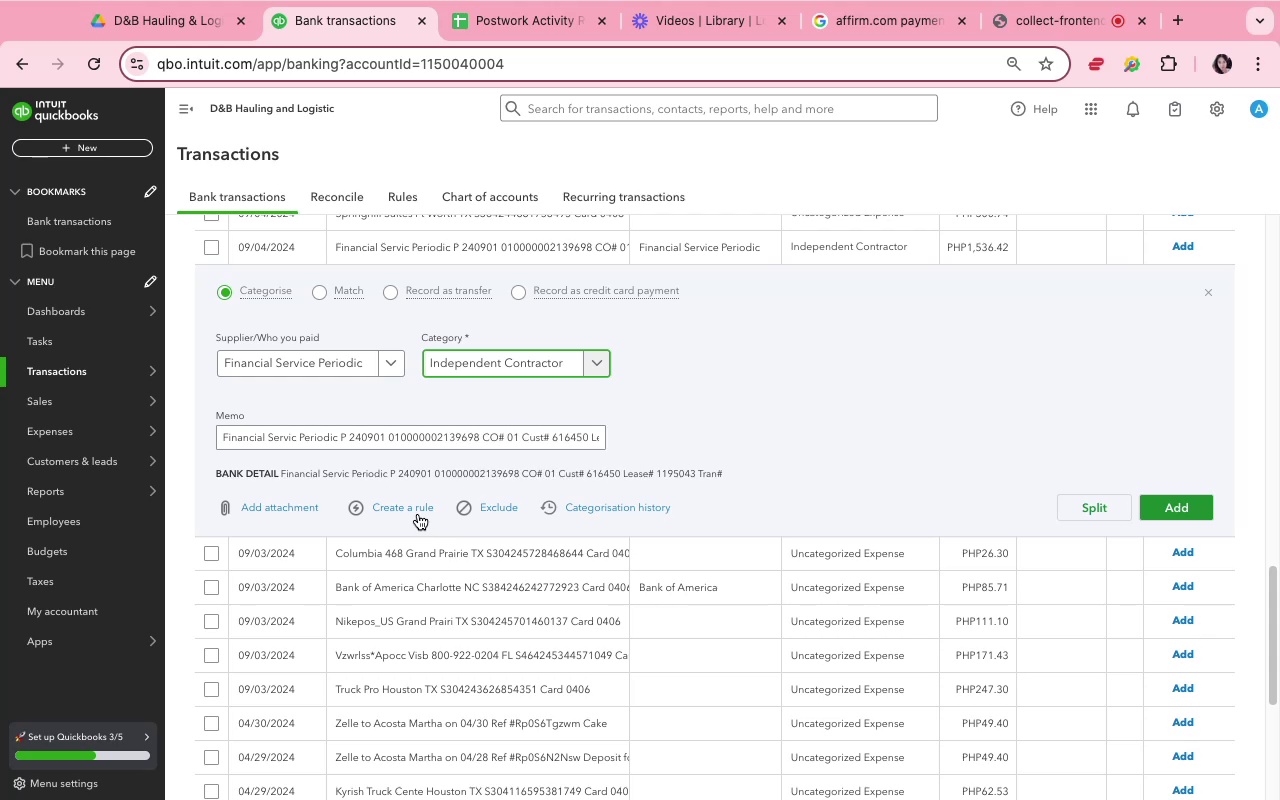 
left_click([414, 510])
 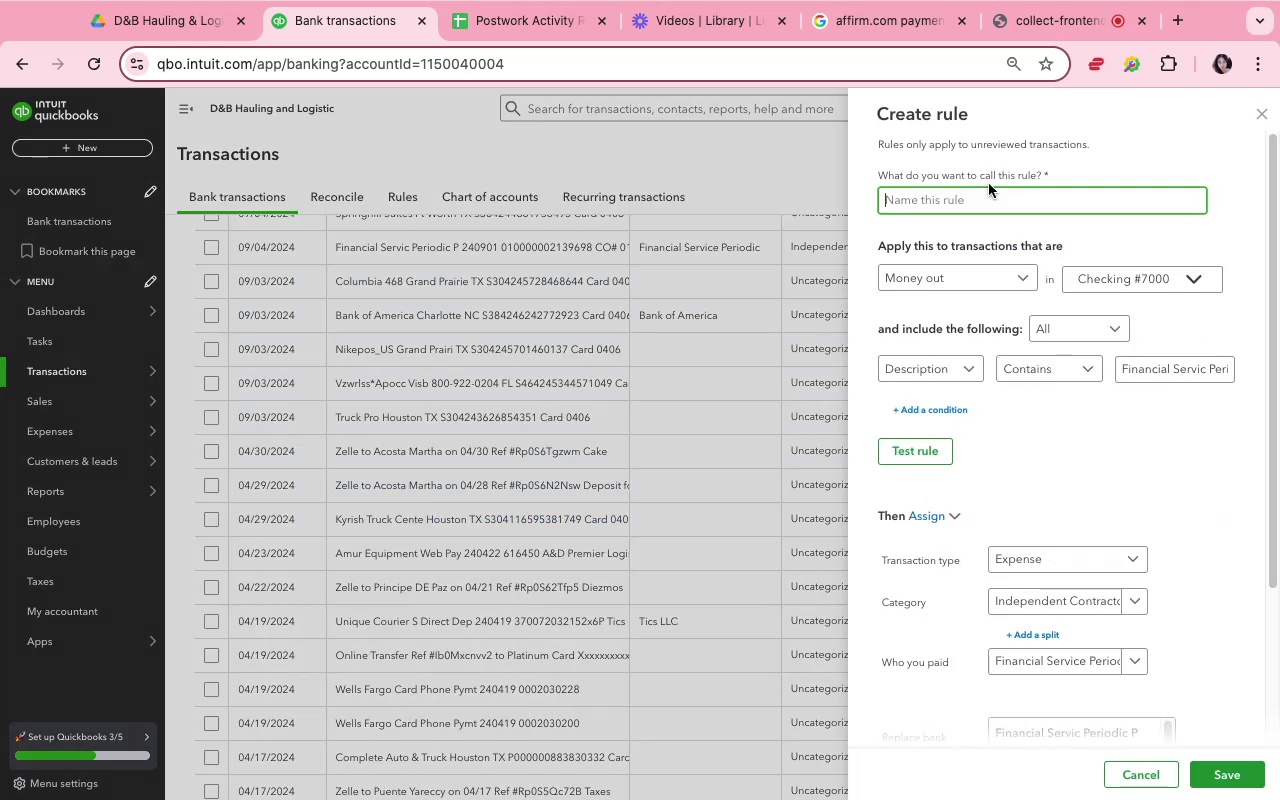 
type(fin serv)
 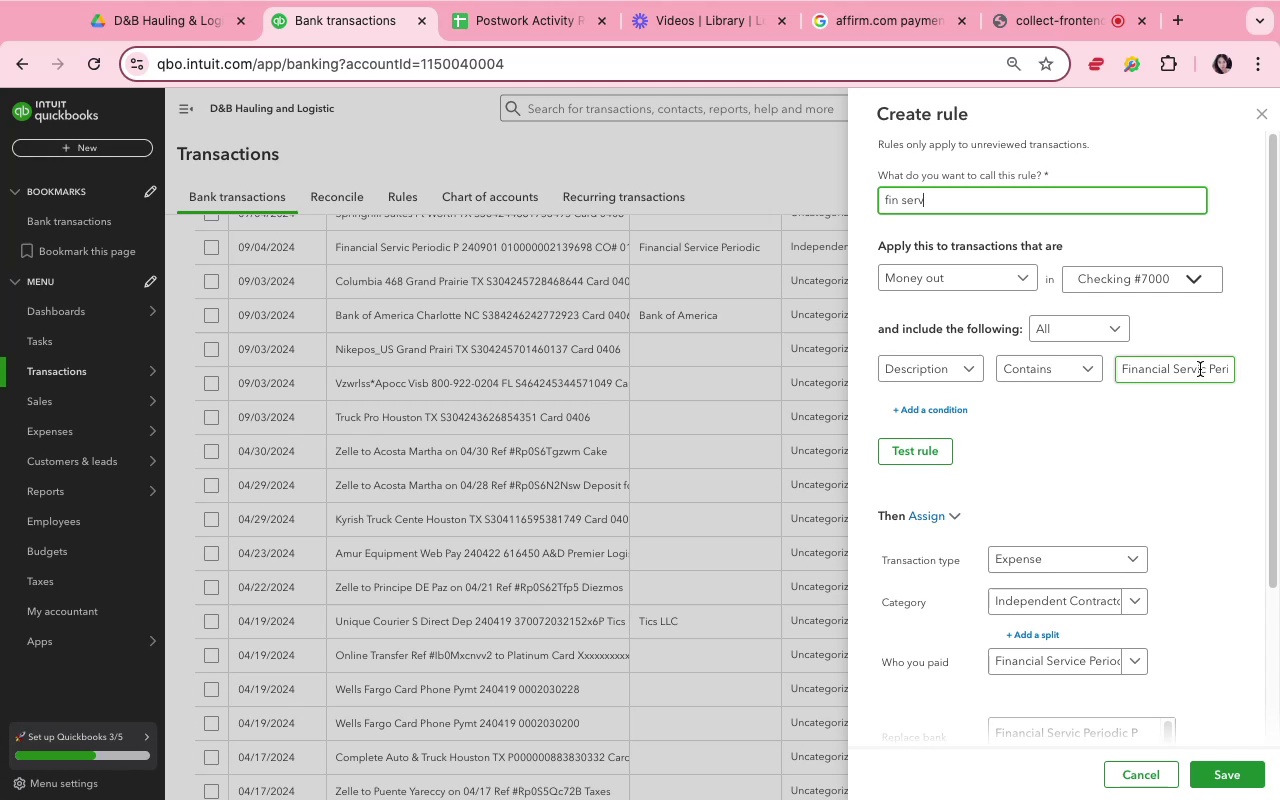 
left_click_drag(start_coordinate=[1209, 370], to_coordinate=[1241, 368])
 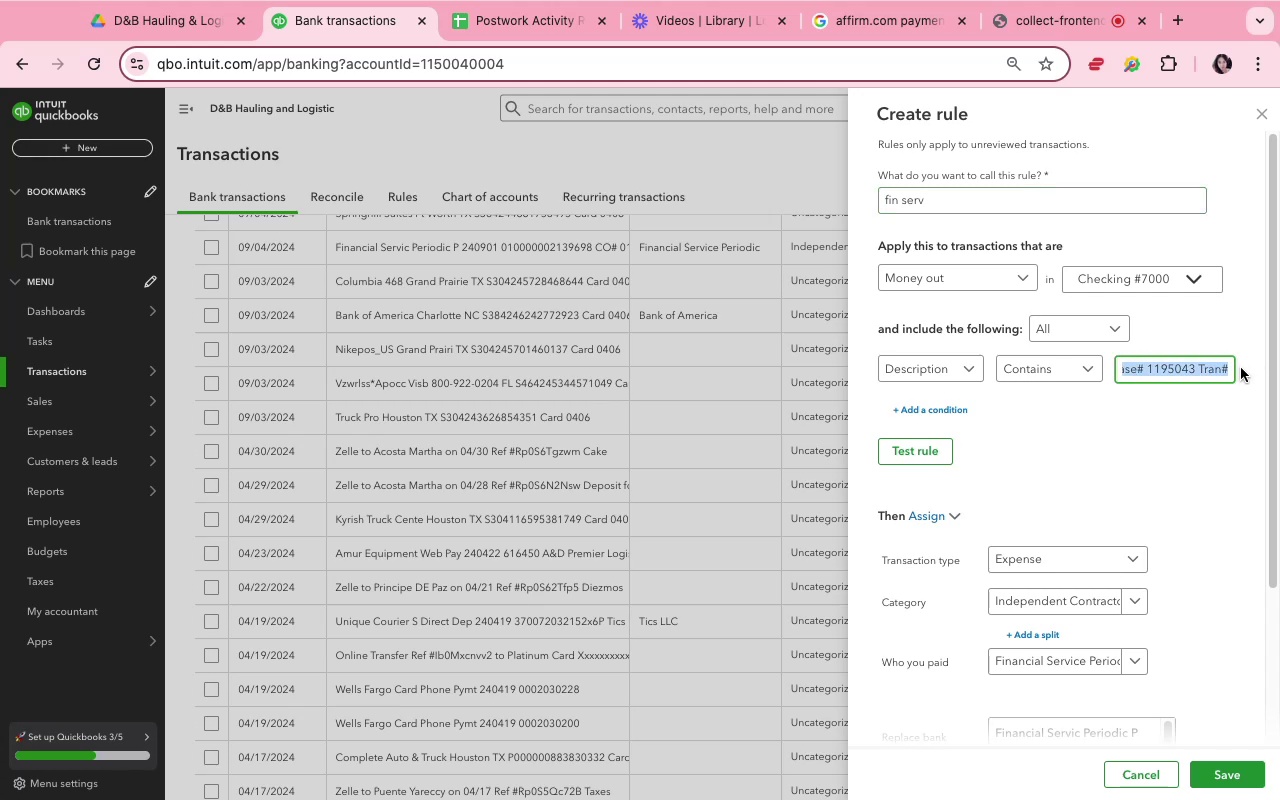 
key(Backspace)
 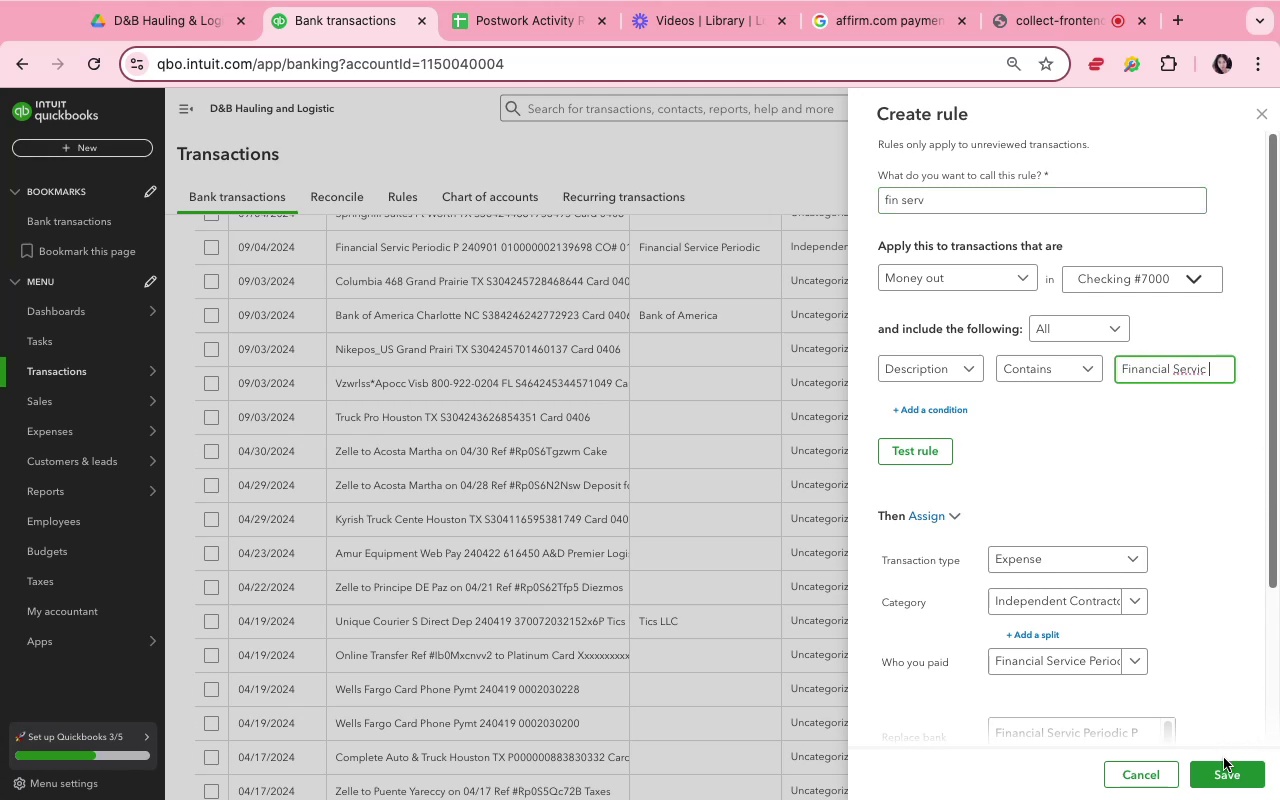 
scroll: coordinate [1189, 659], scroll_direction: down, amount: 23.0
 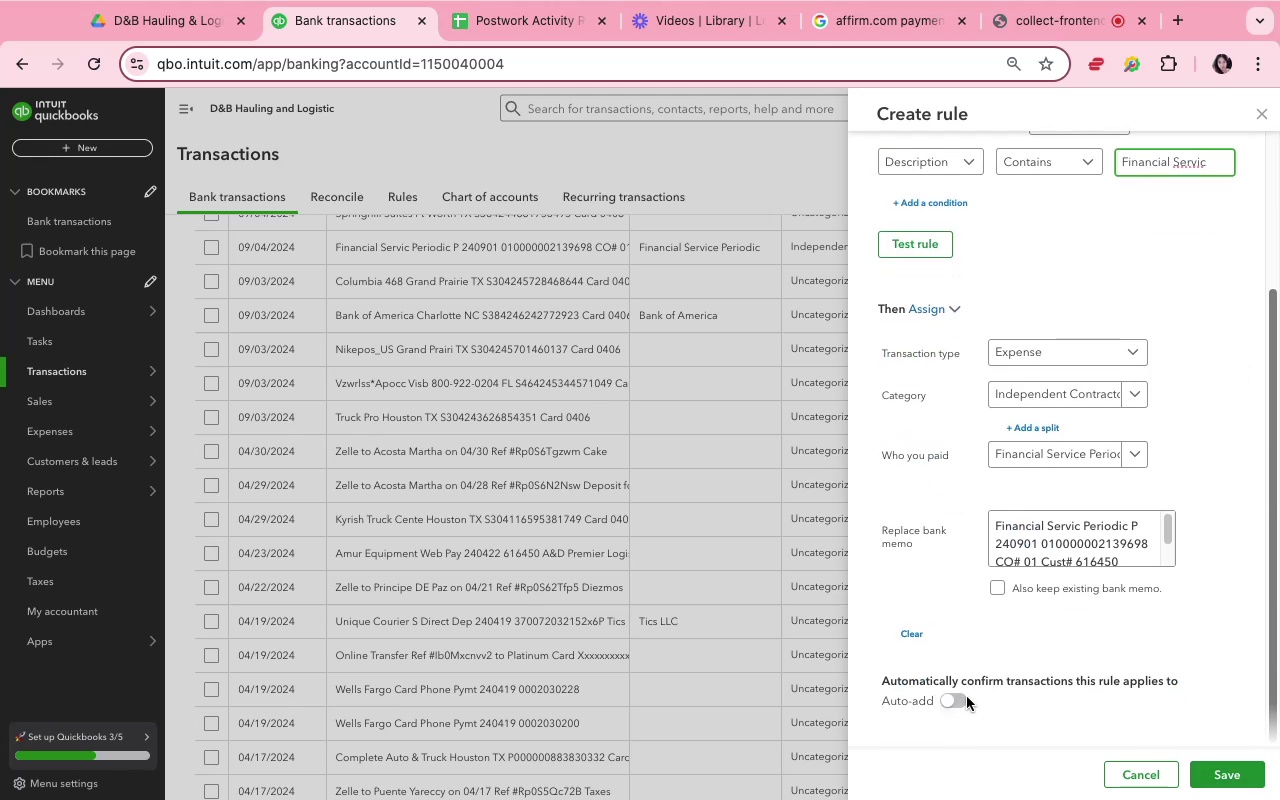 
left_click([958, 706])
 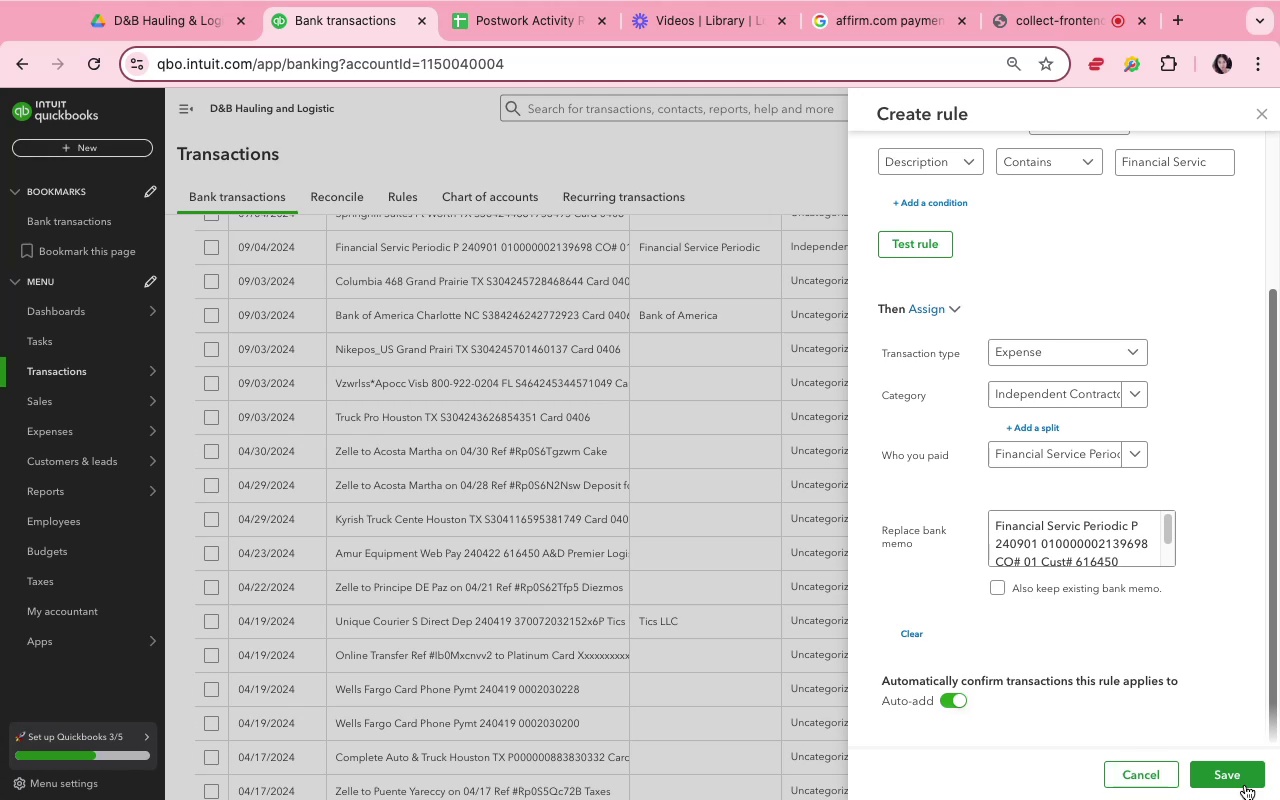 
left_click([1245, 782])
 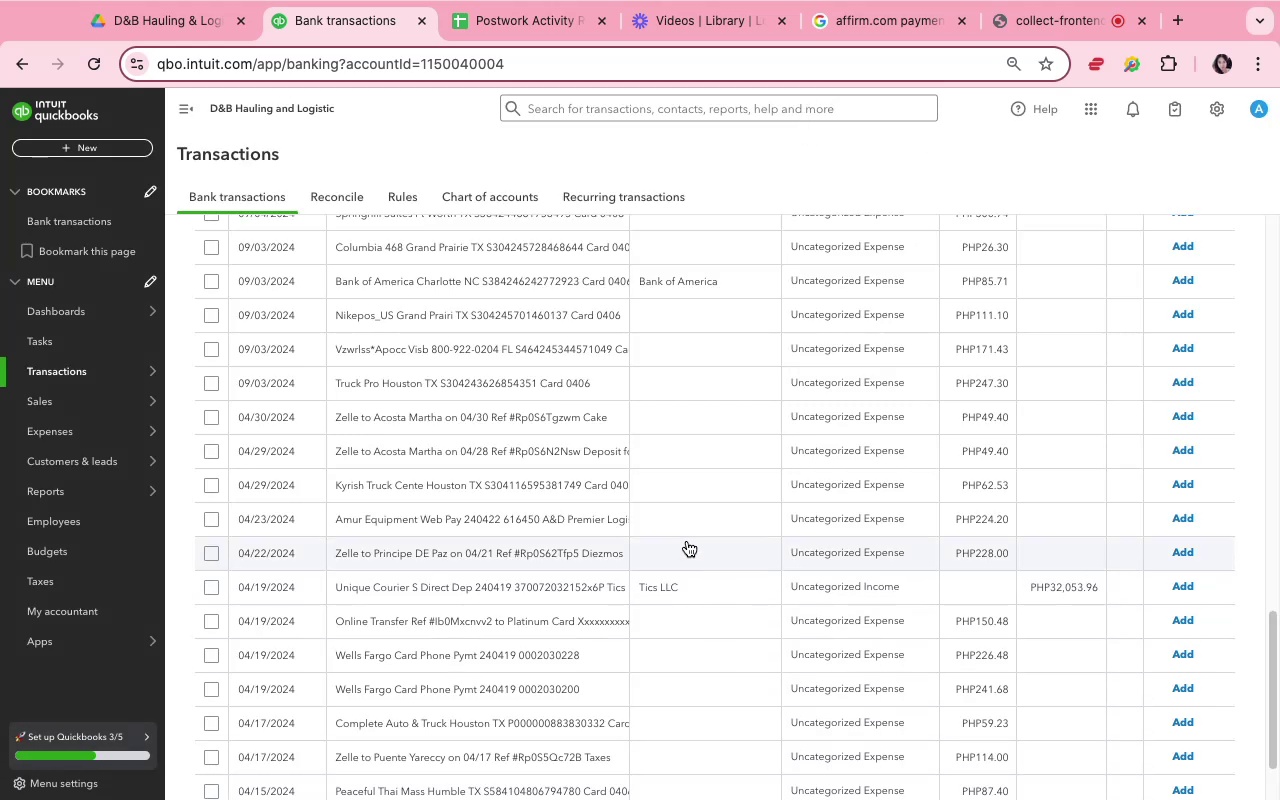 
wait(12.75)
 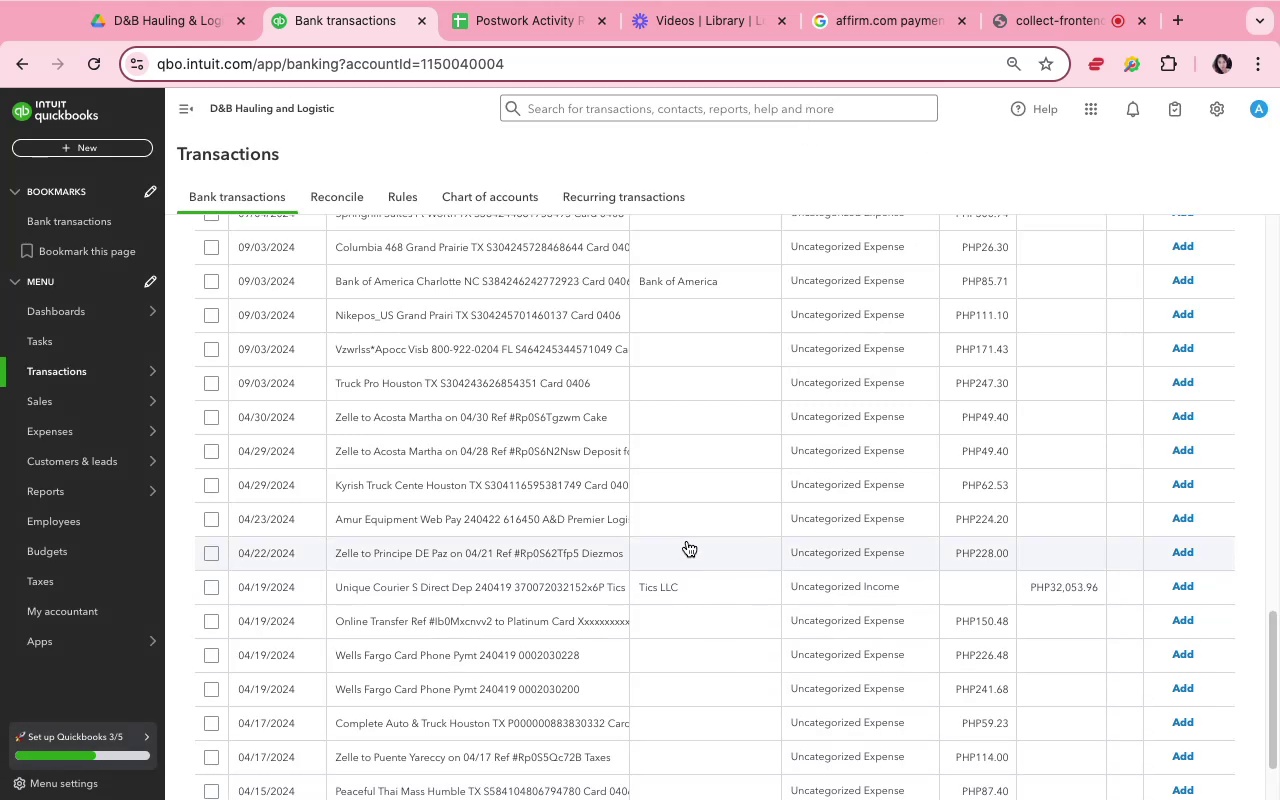 
left_click([545, 473])
 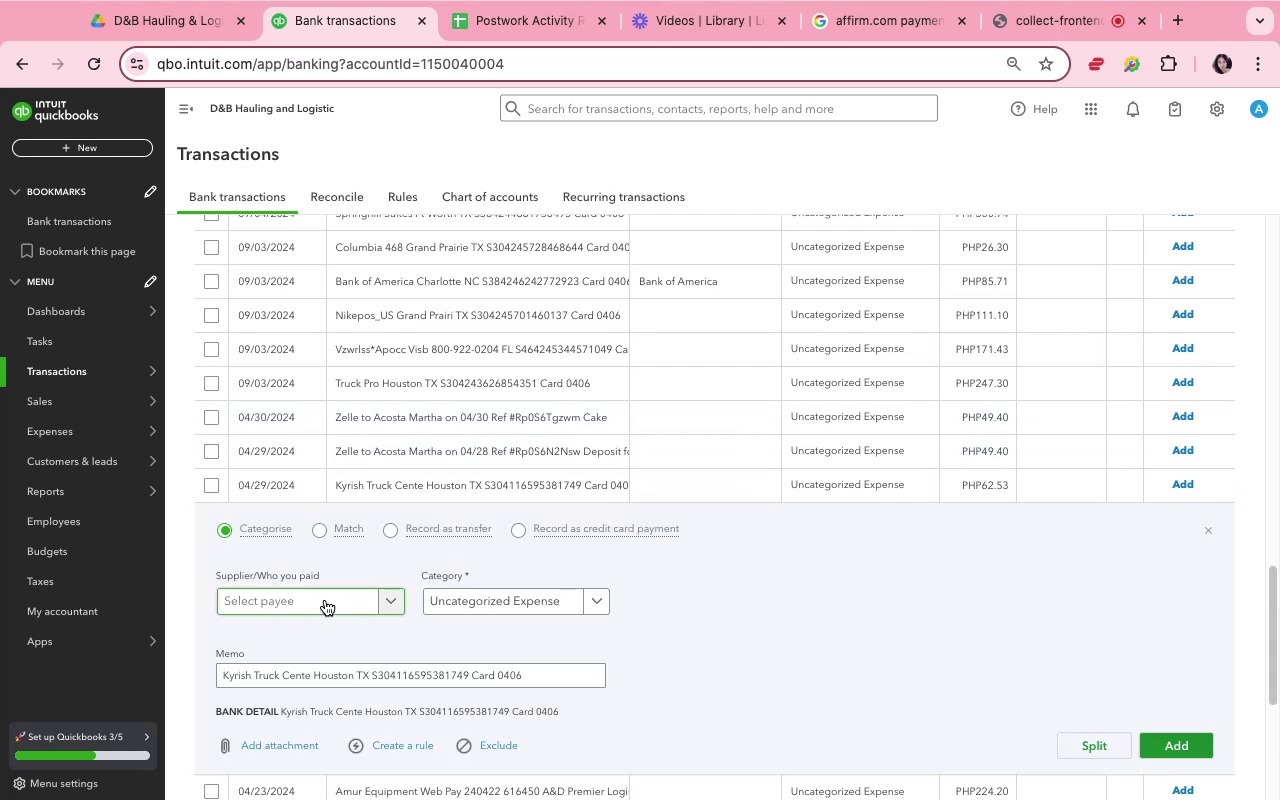 
left_click([324, 597])
 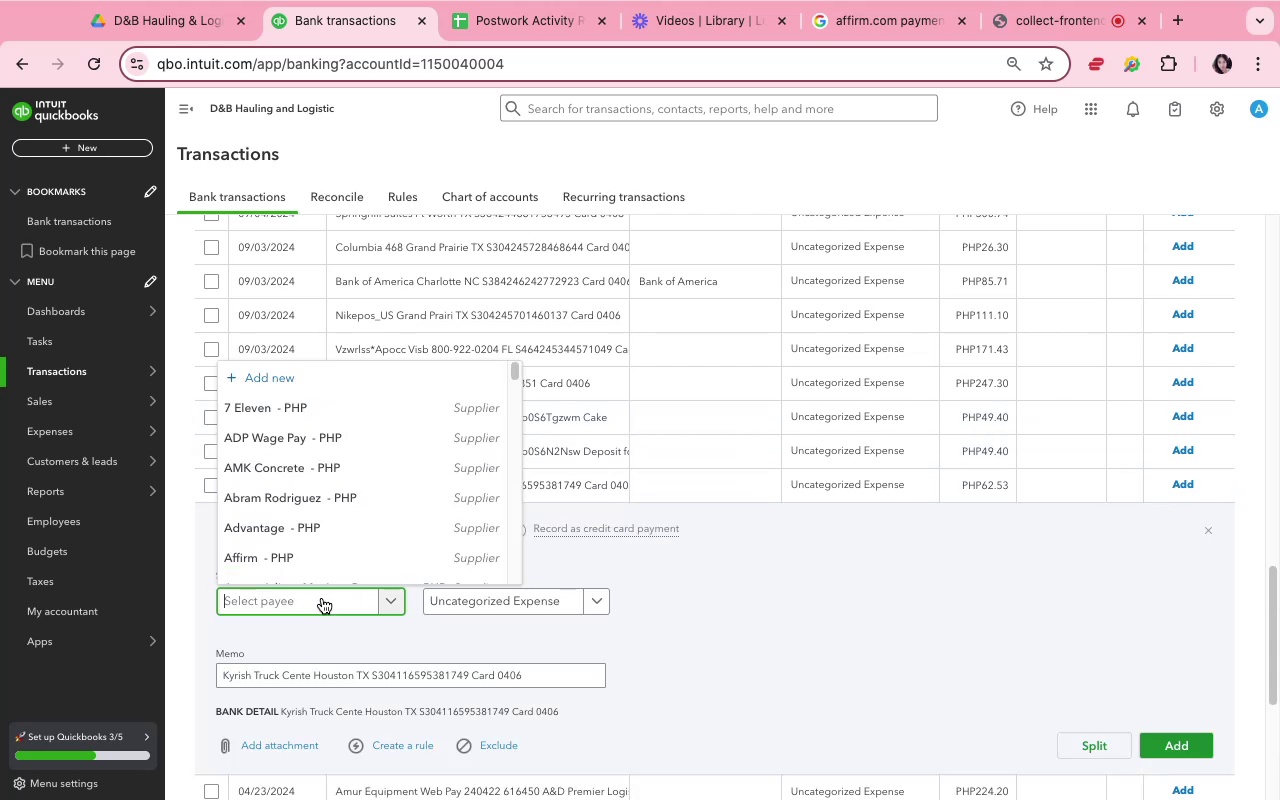 
type(Kyrish)
 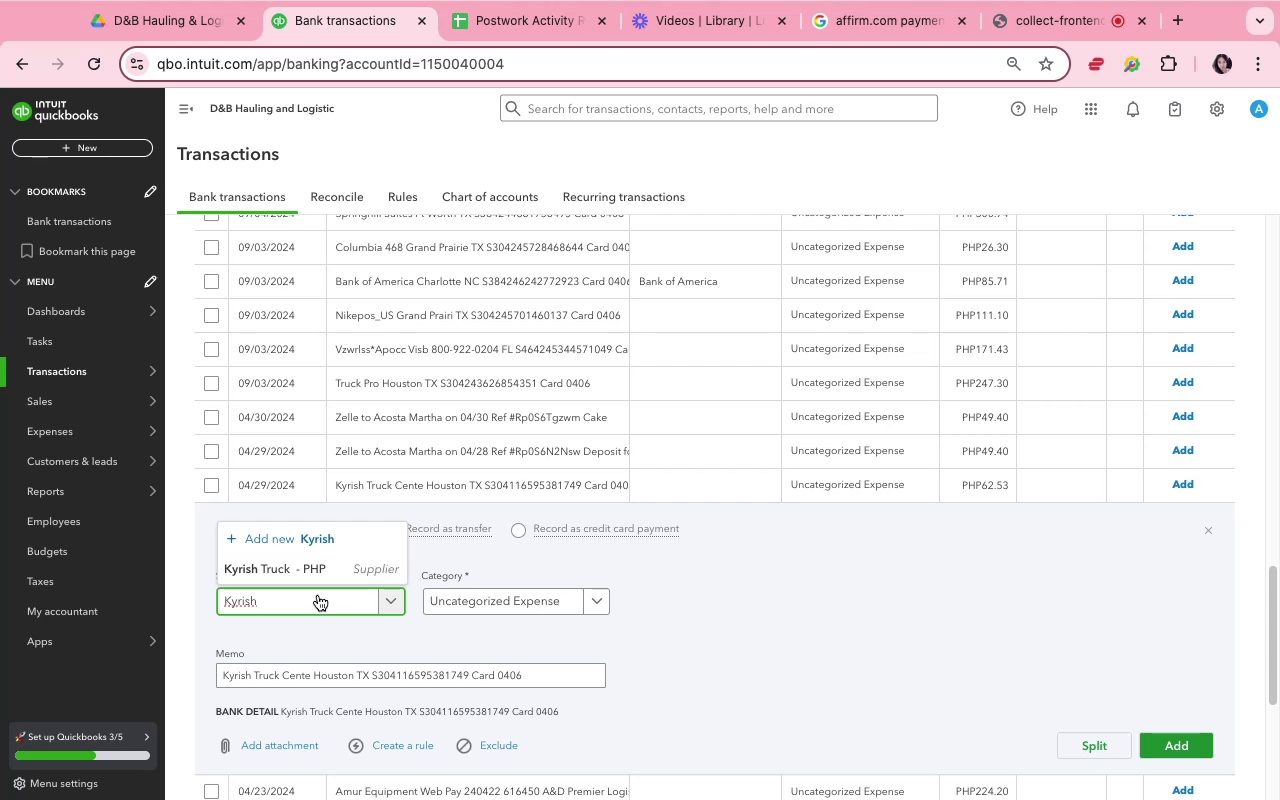 
left_click([315, 575])
 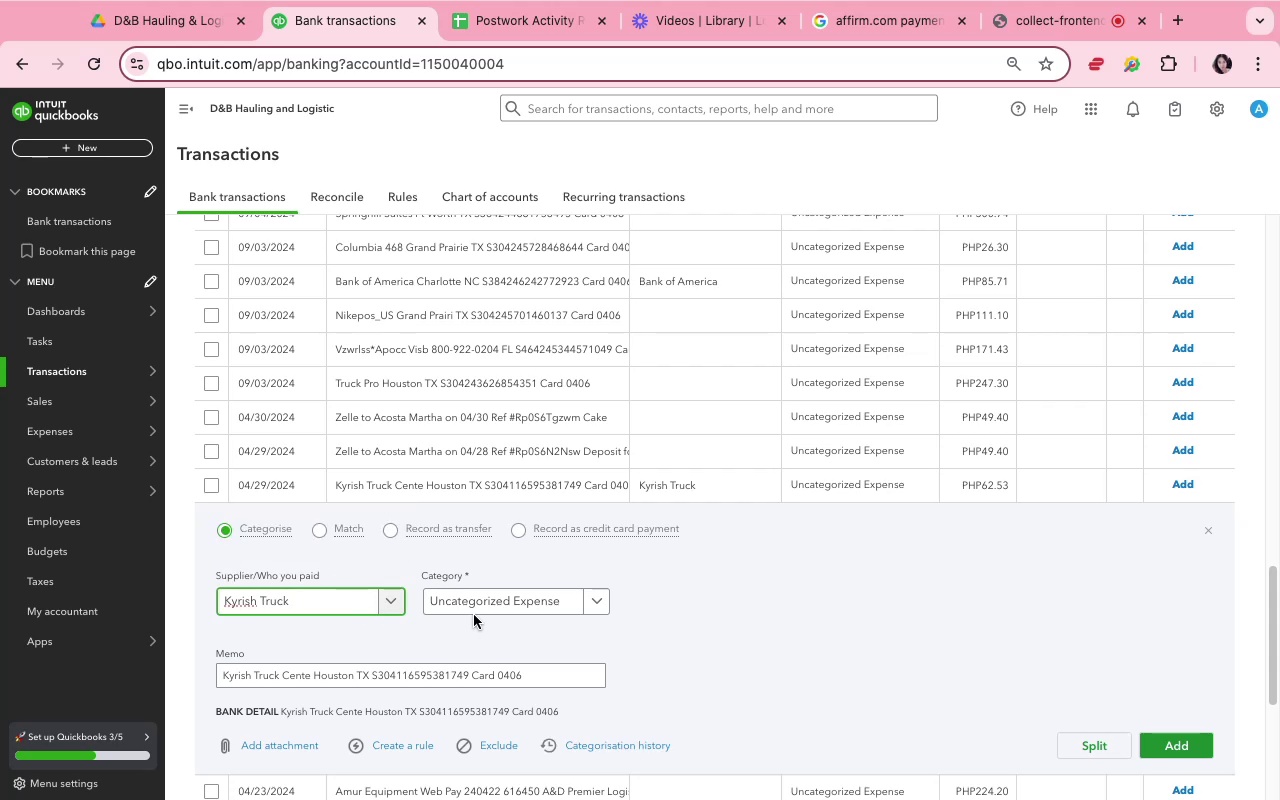 
left_click([474, 612])
 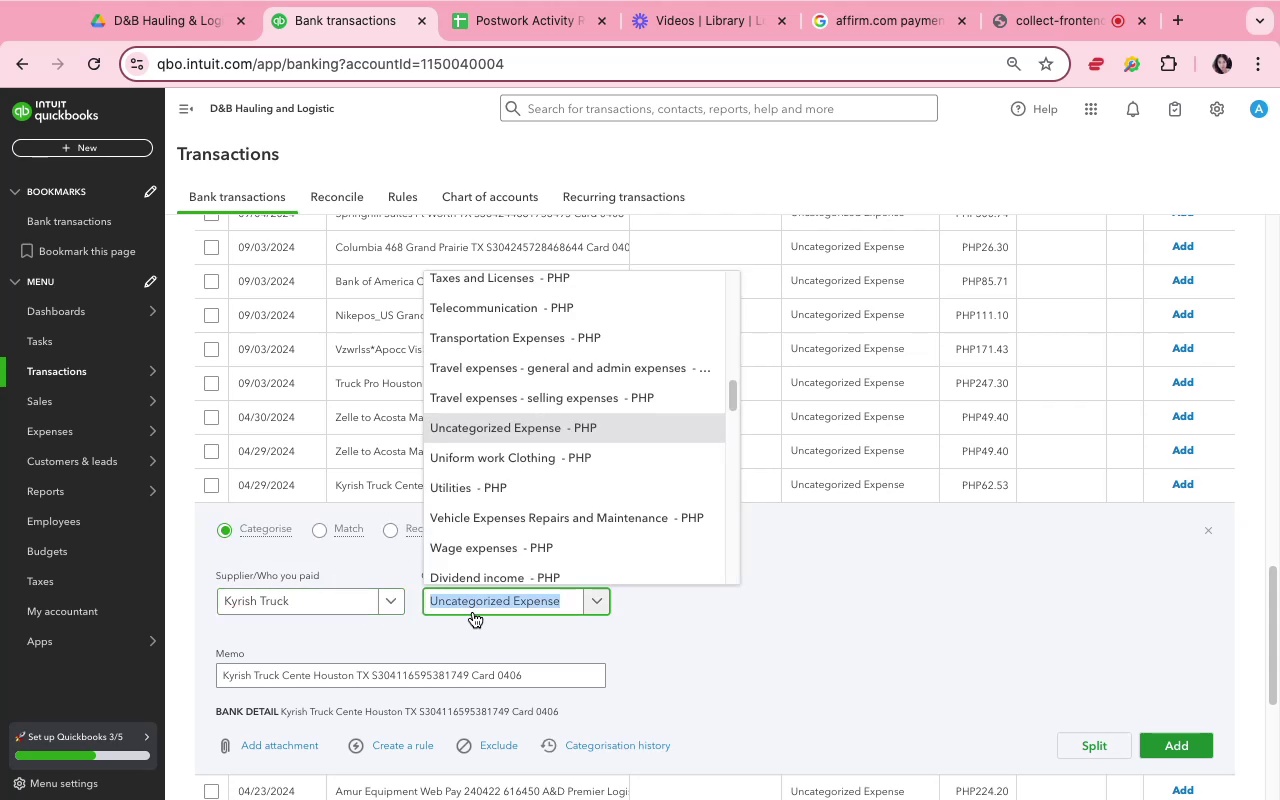 
type(Aut)
 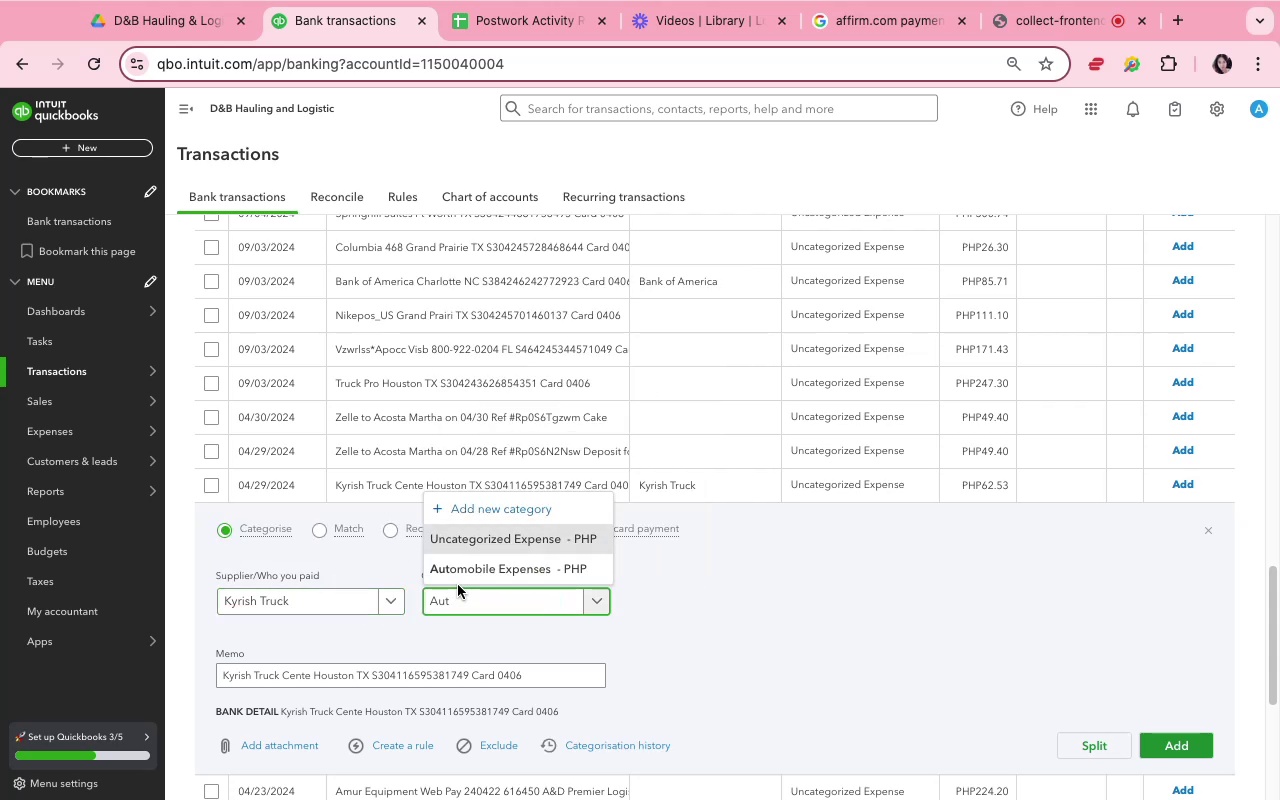 
left_click([463, 573])
 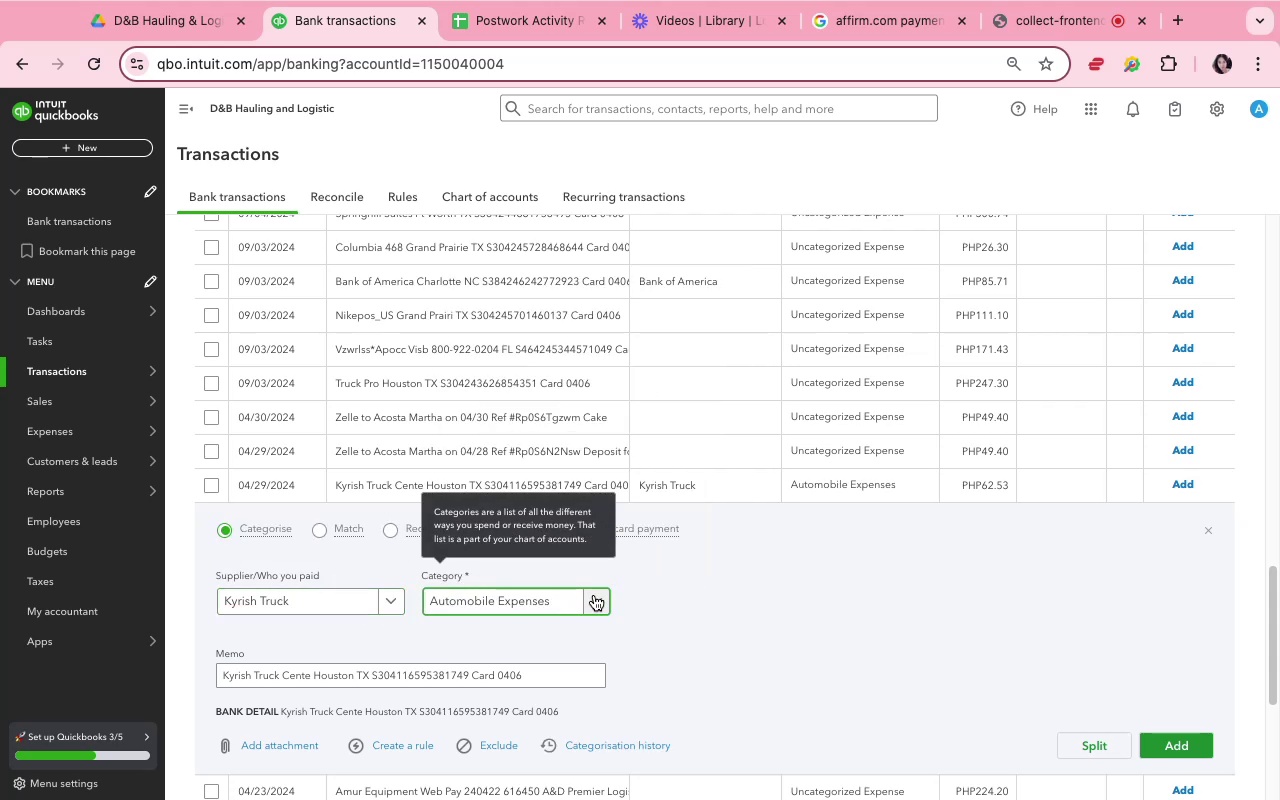 
scroll: coordinate [711, 622], scroll_direction: down, amount: 4.0
 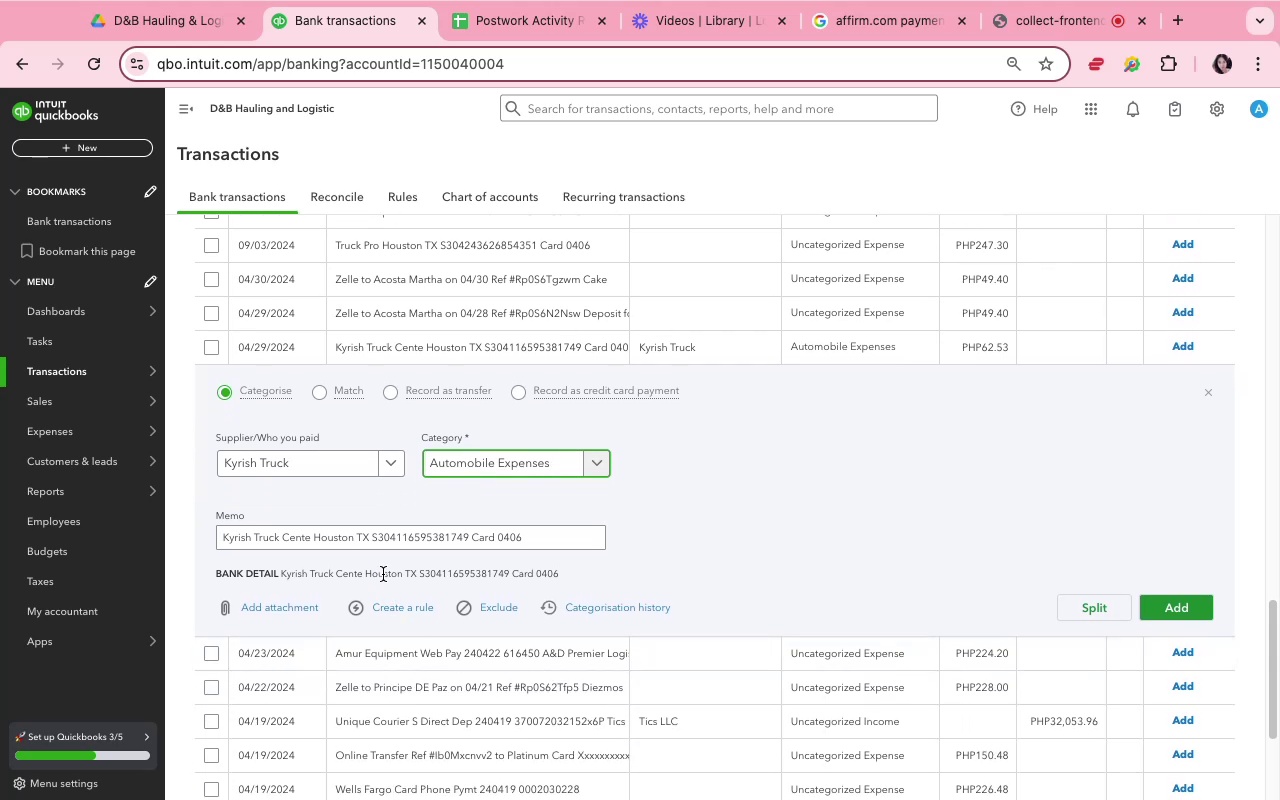 
wait(6.02)
 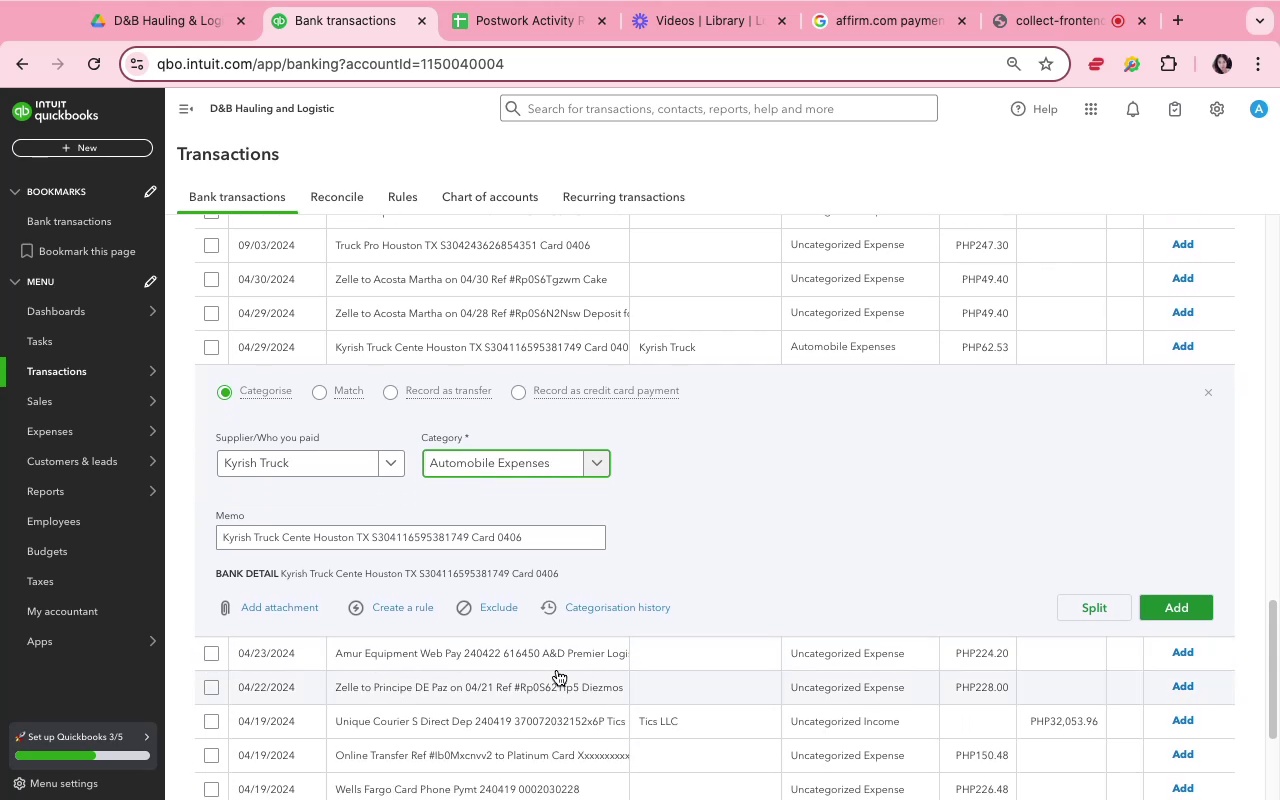 
double_click([383, 574])
 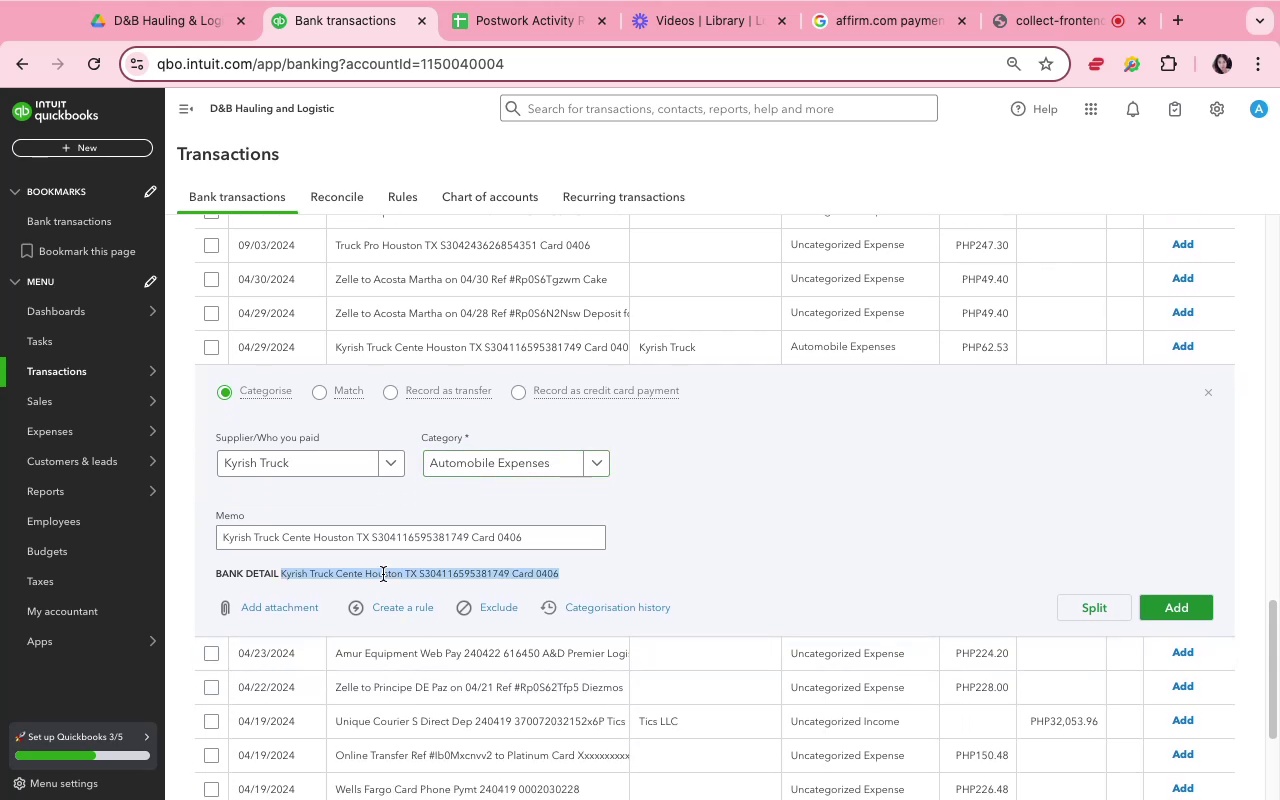 
triple_click([383, 574])
 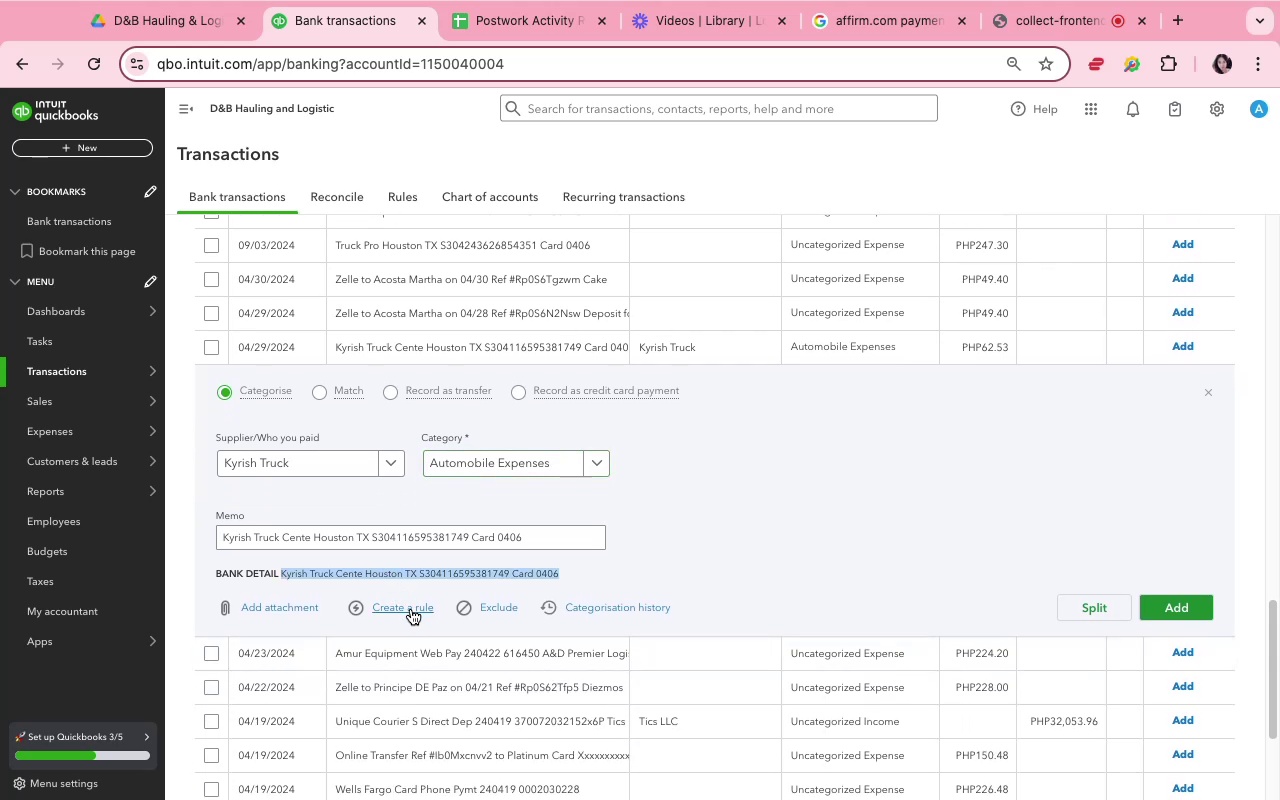 
left_click([411, 609])
 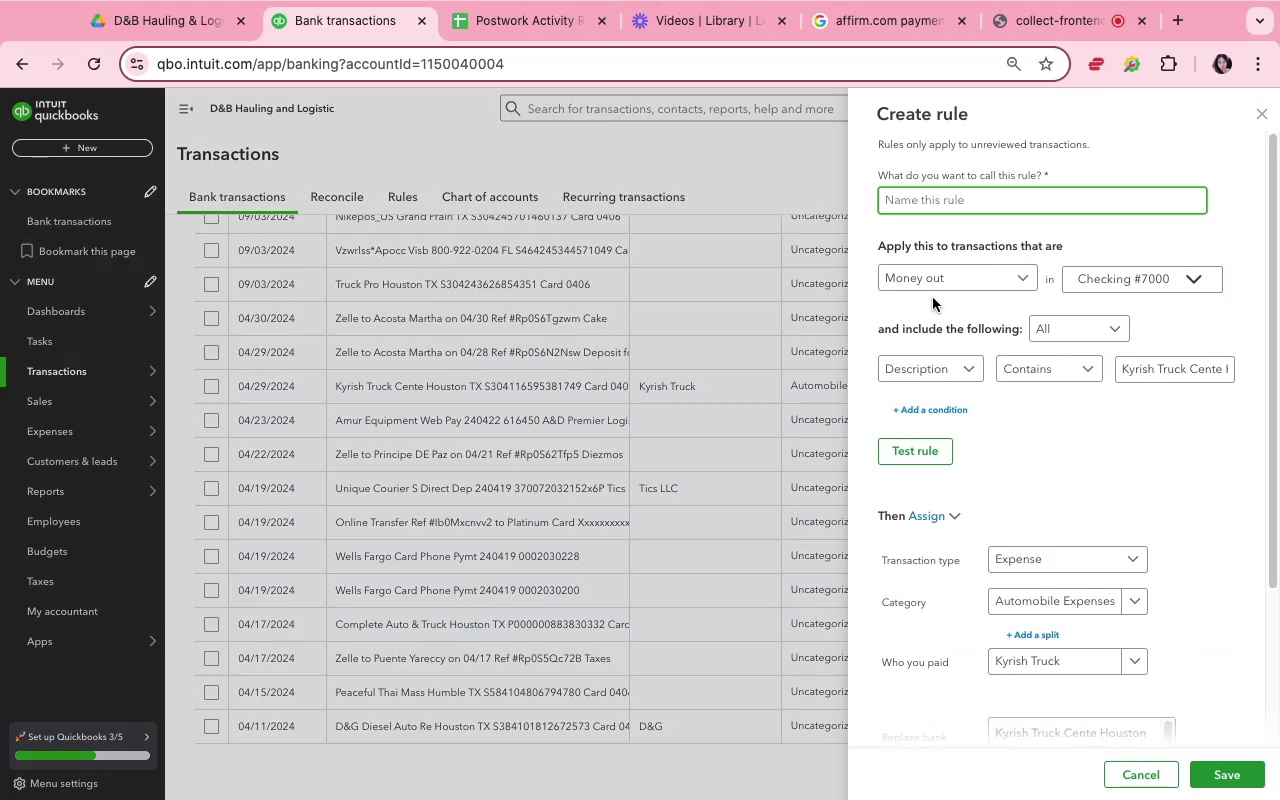 
type(kyrish)
 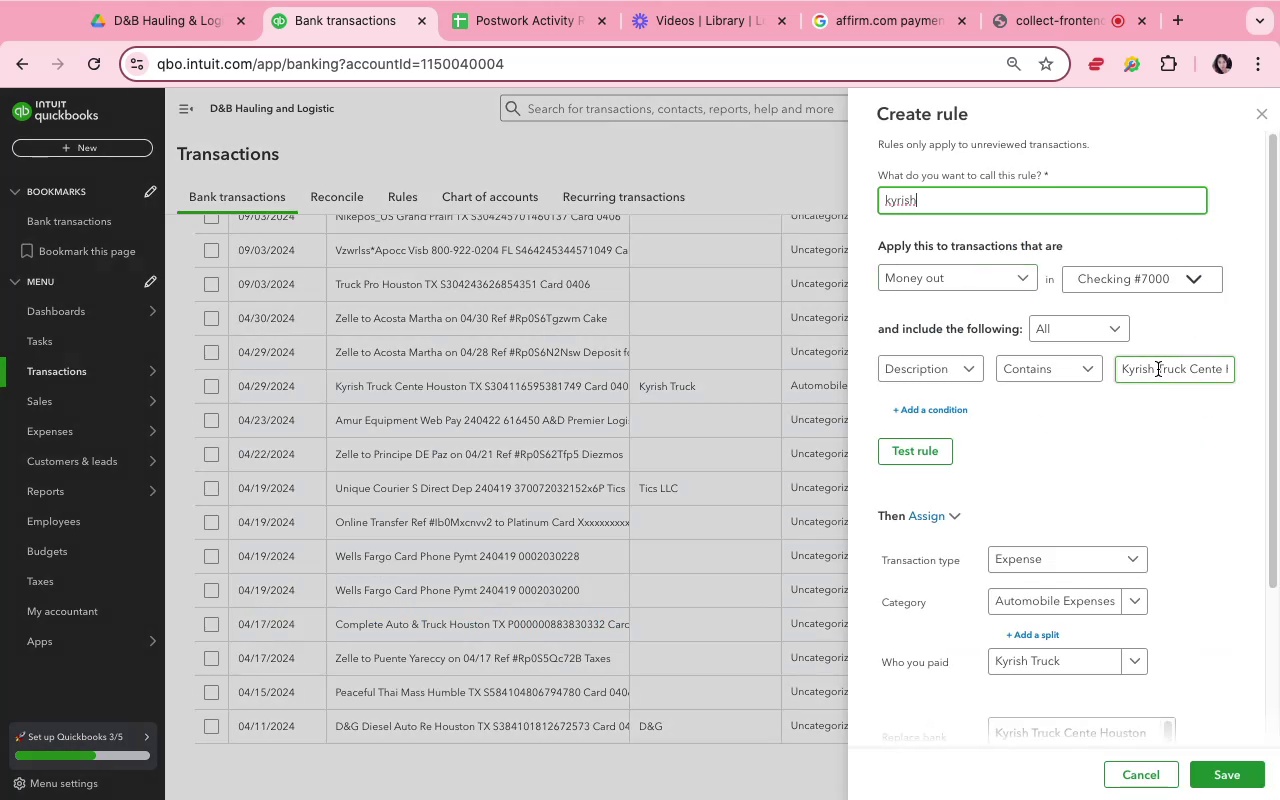 
left_click_drag(start_coordinate=[1188, 369], to_coordinate=[1239, 369])
 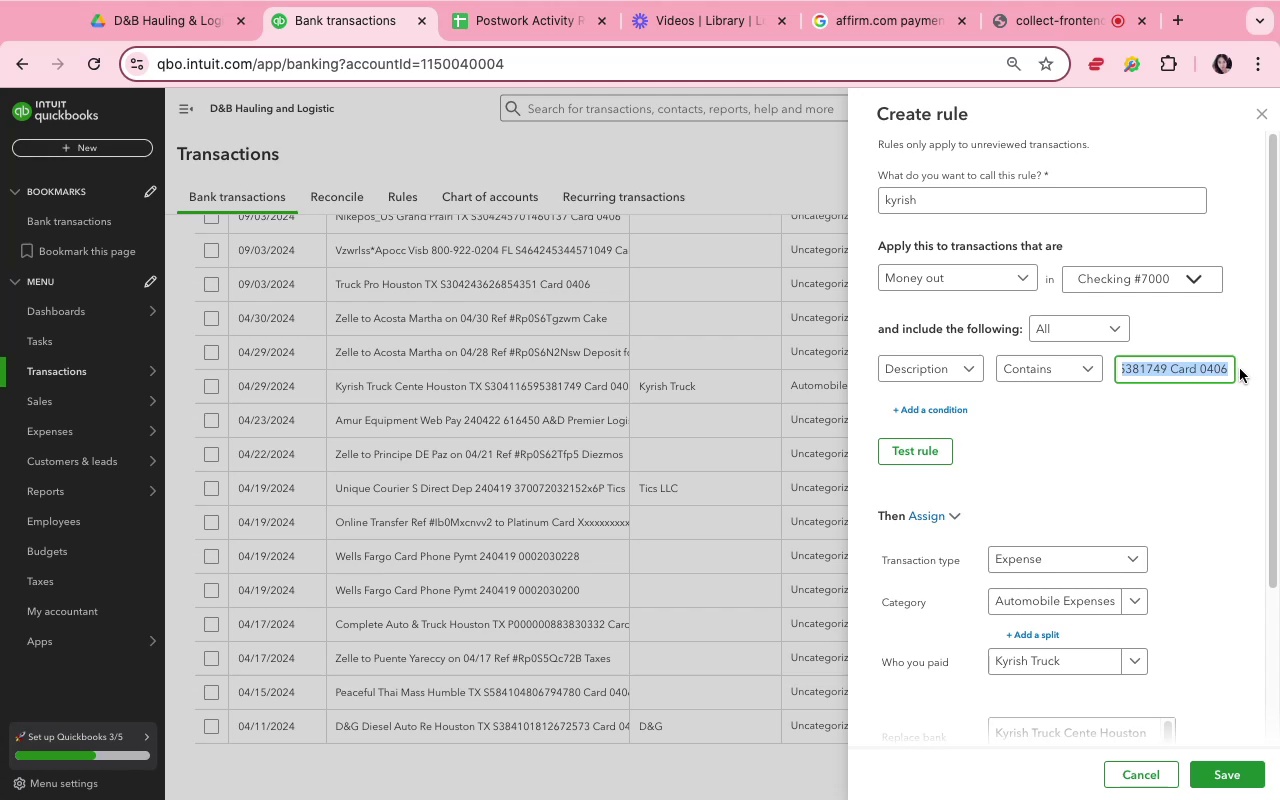 
key(Backspace)
 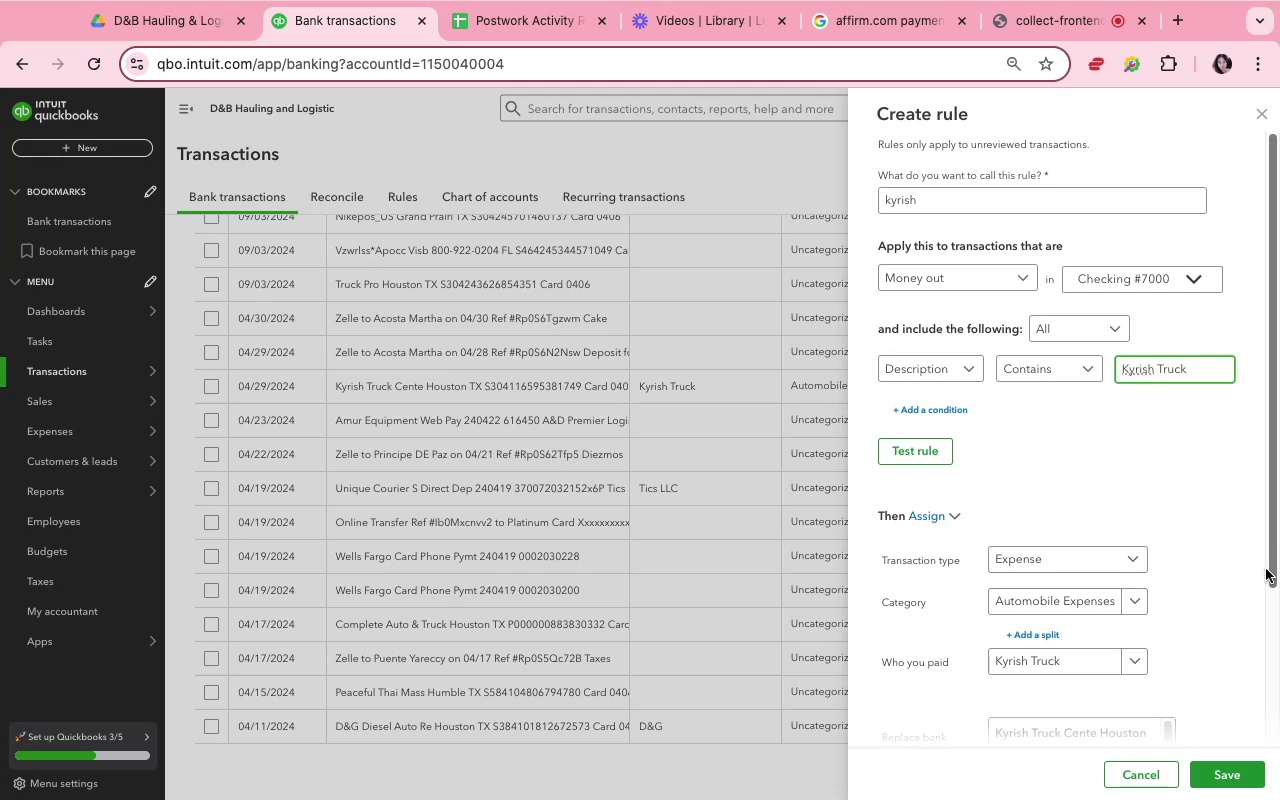 
scroll: coordinate [1166, 623], scroll_direction: down, amount: 8.0
 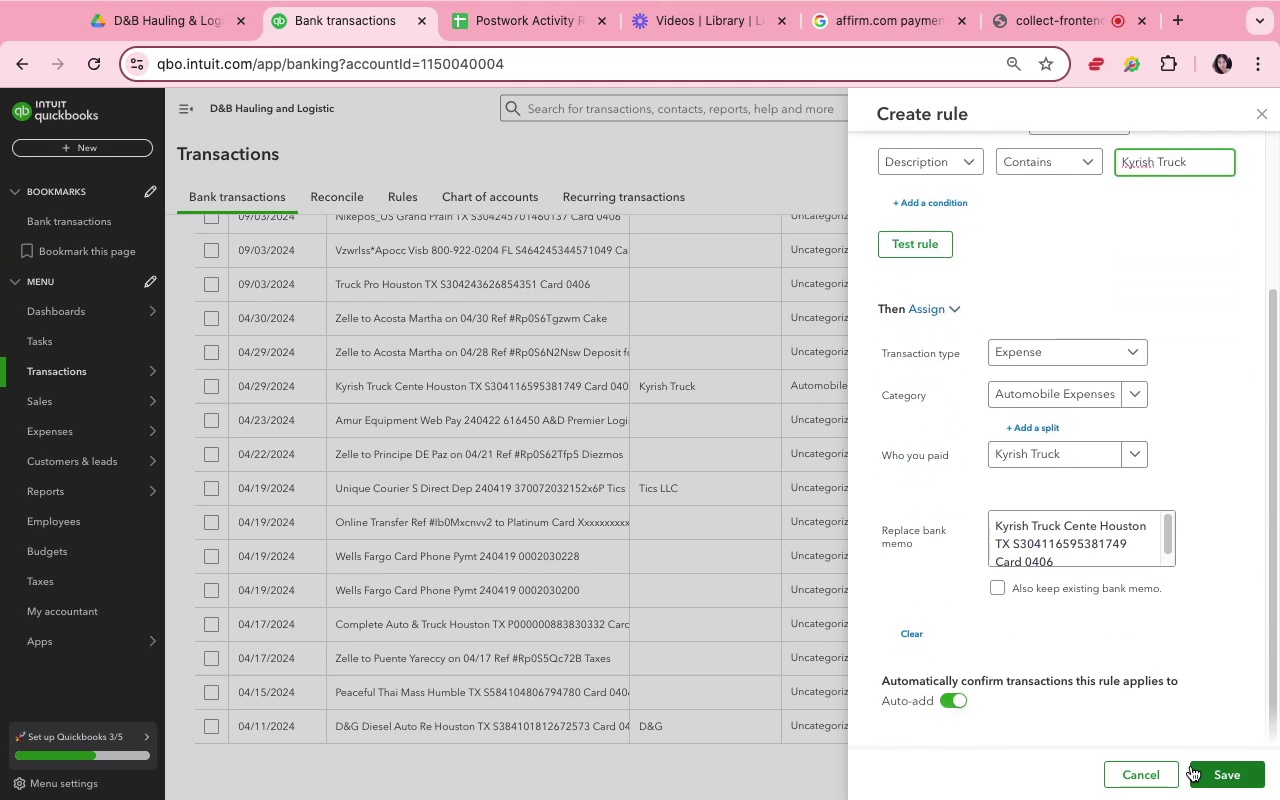 
left_click([1201, 769])
 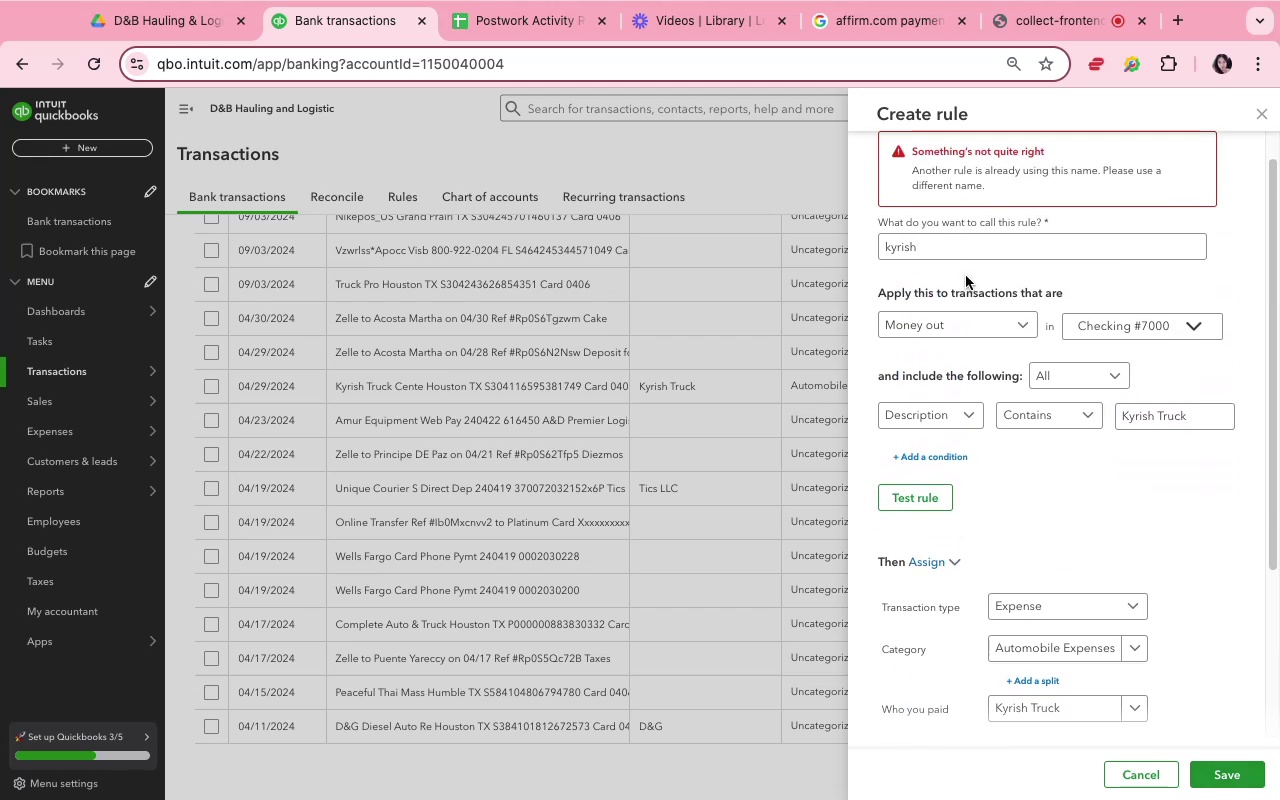 
left_click([966, 257])
 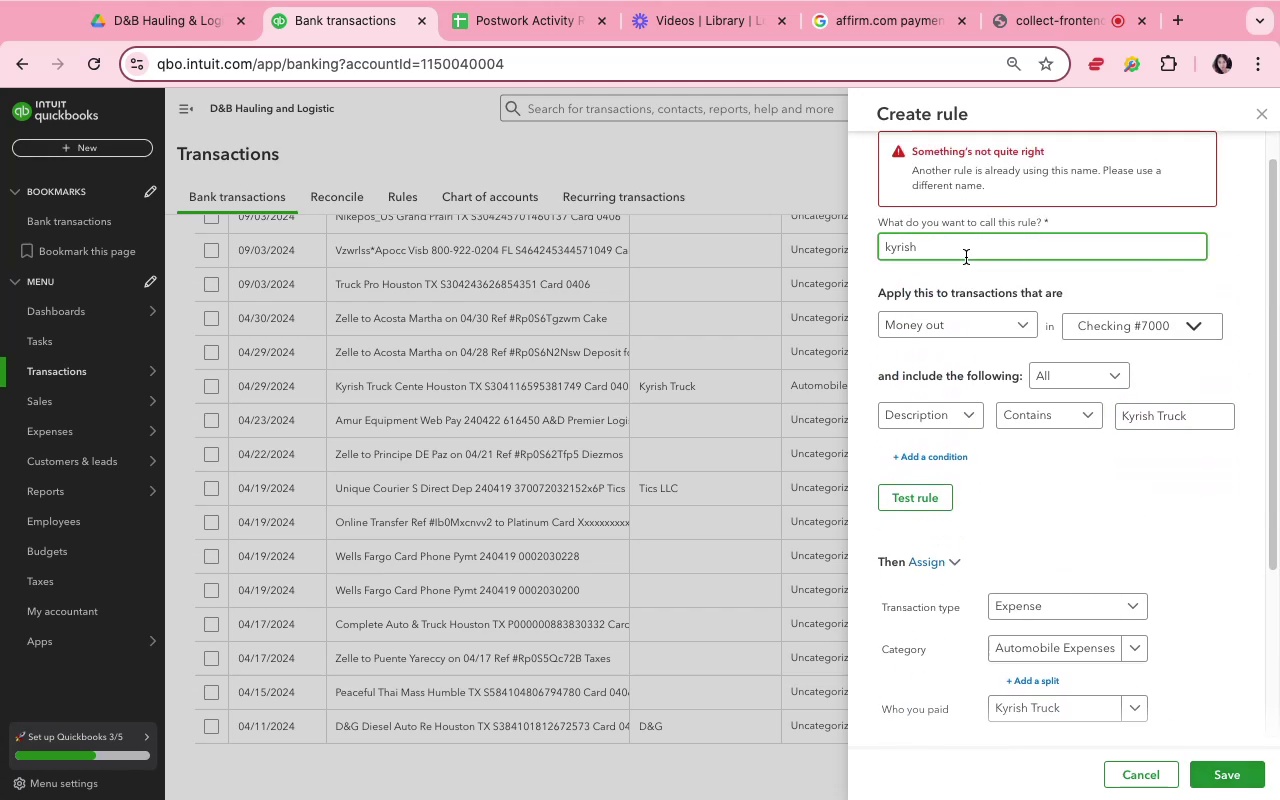 
key(1)
 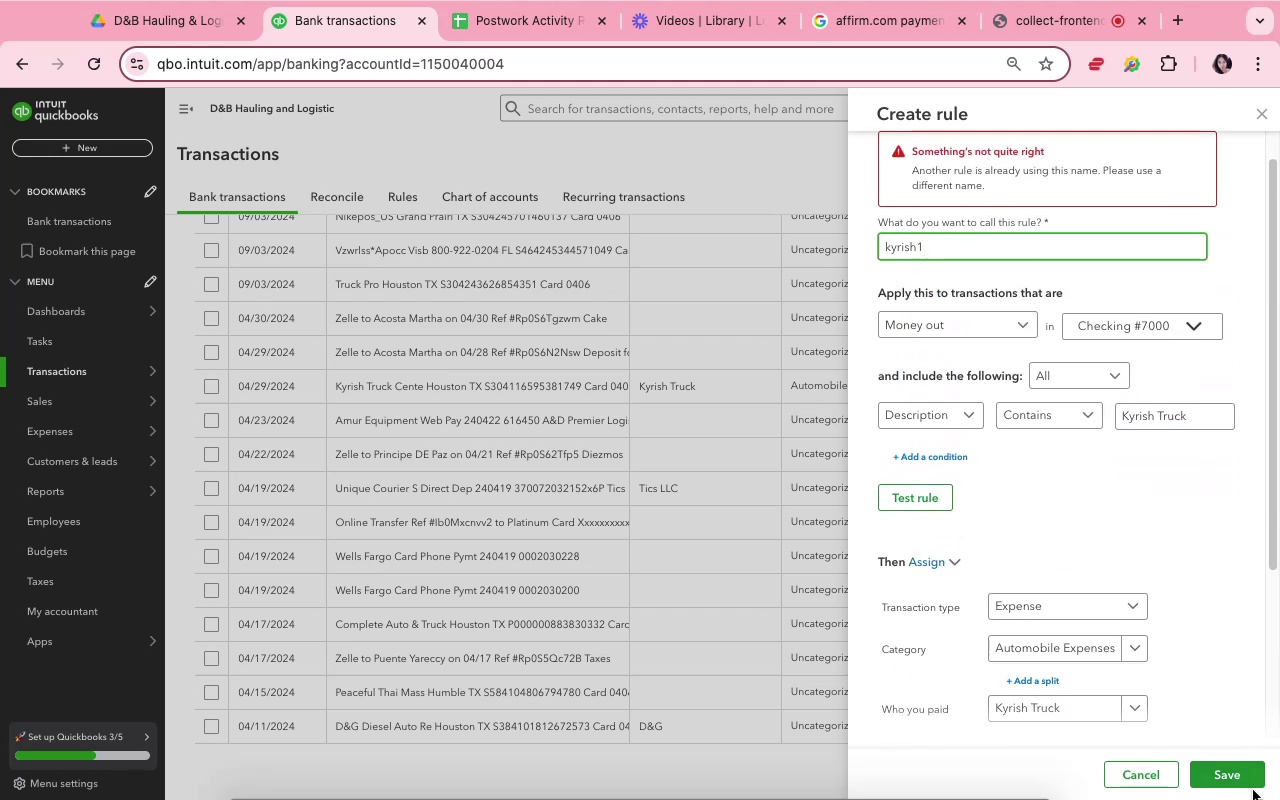 
left_click([1250, 786])
 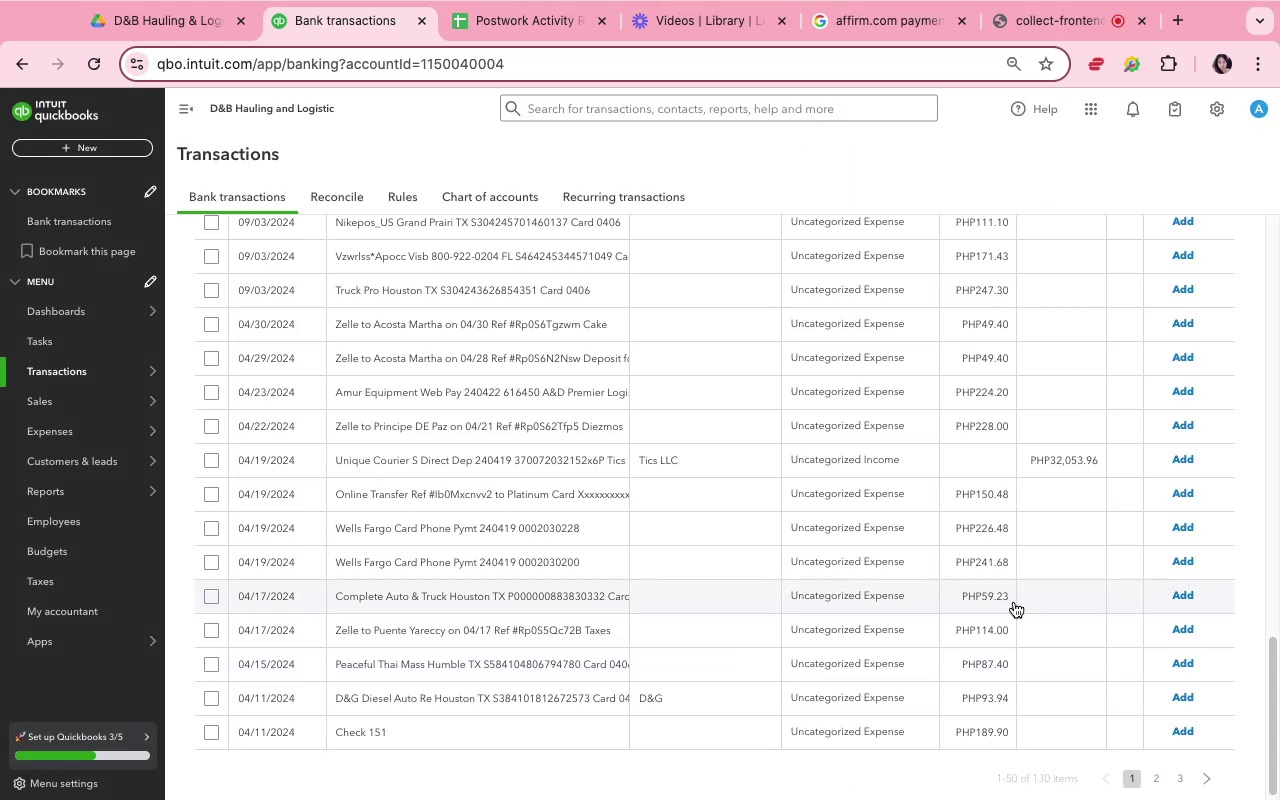 
wait(10.84)
 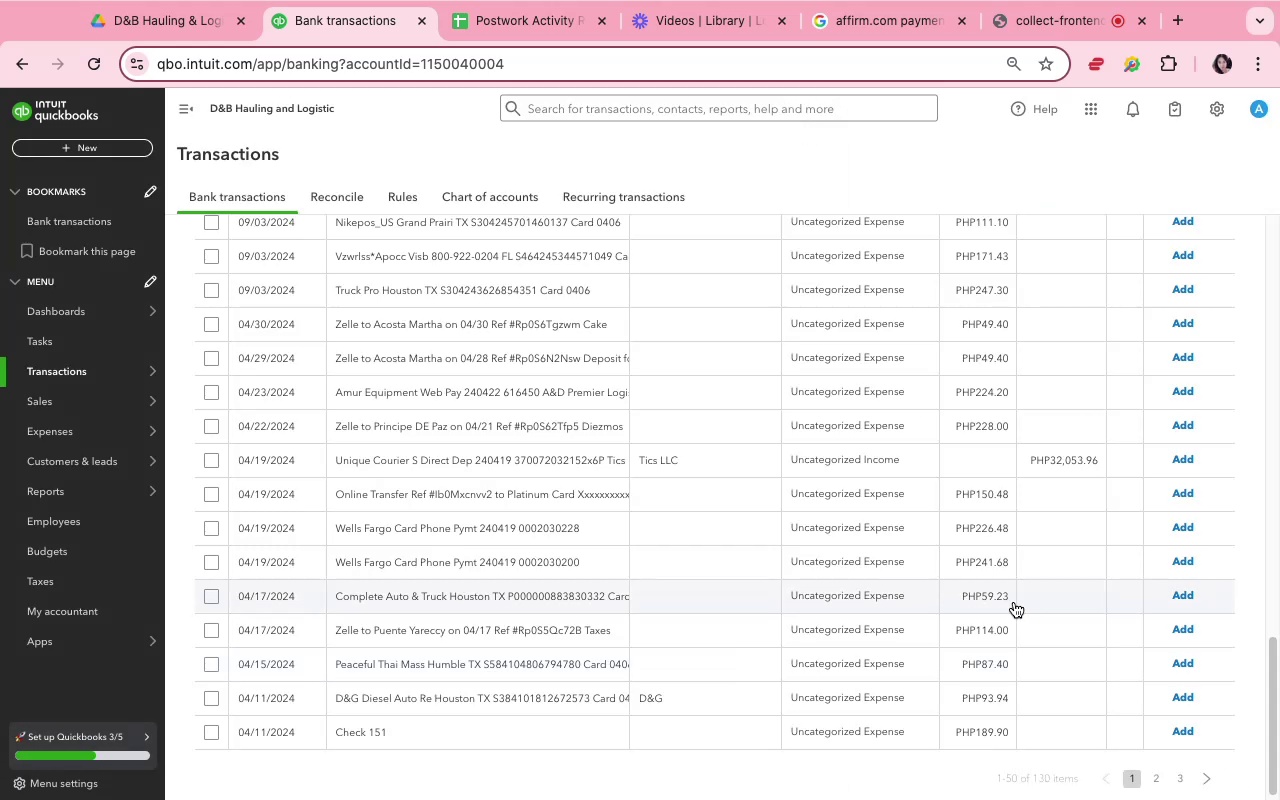 
left_click([607, 534])
 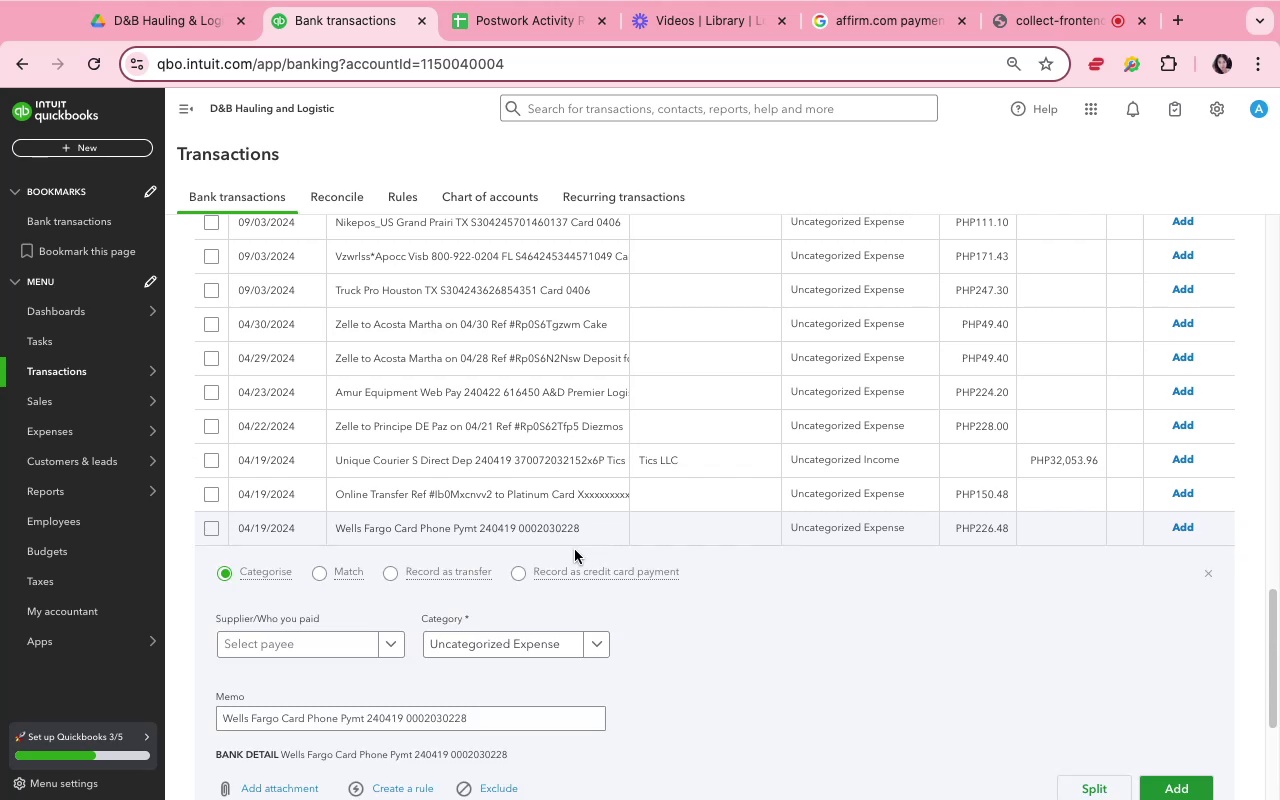 
left_click([287, 649])
 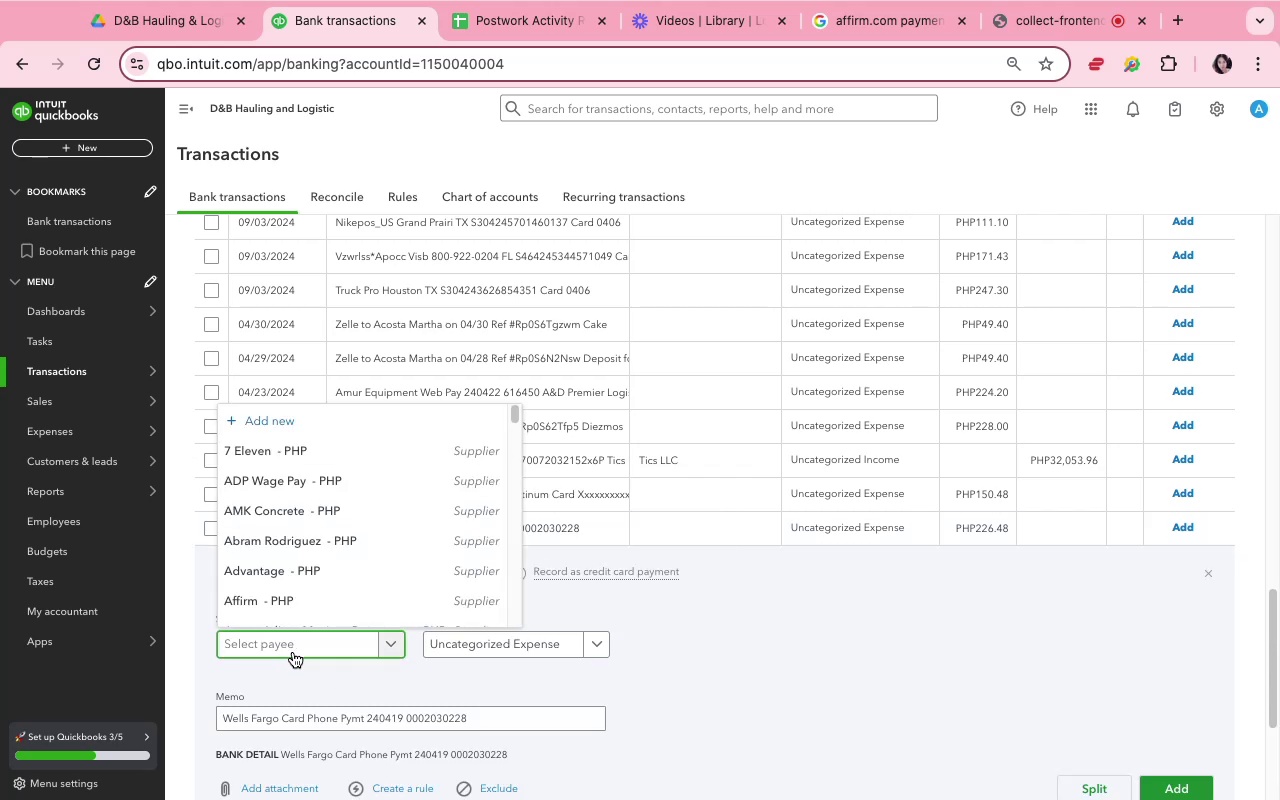 
hold_key(key=ShiftLeft, duration=0.49)
 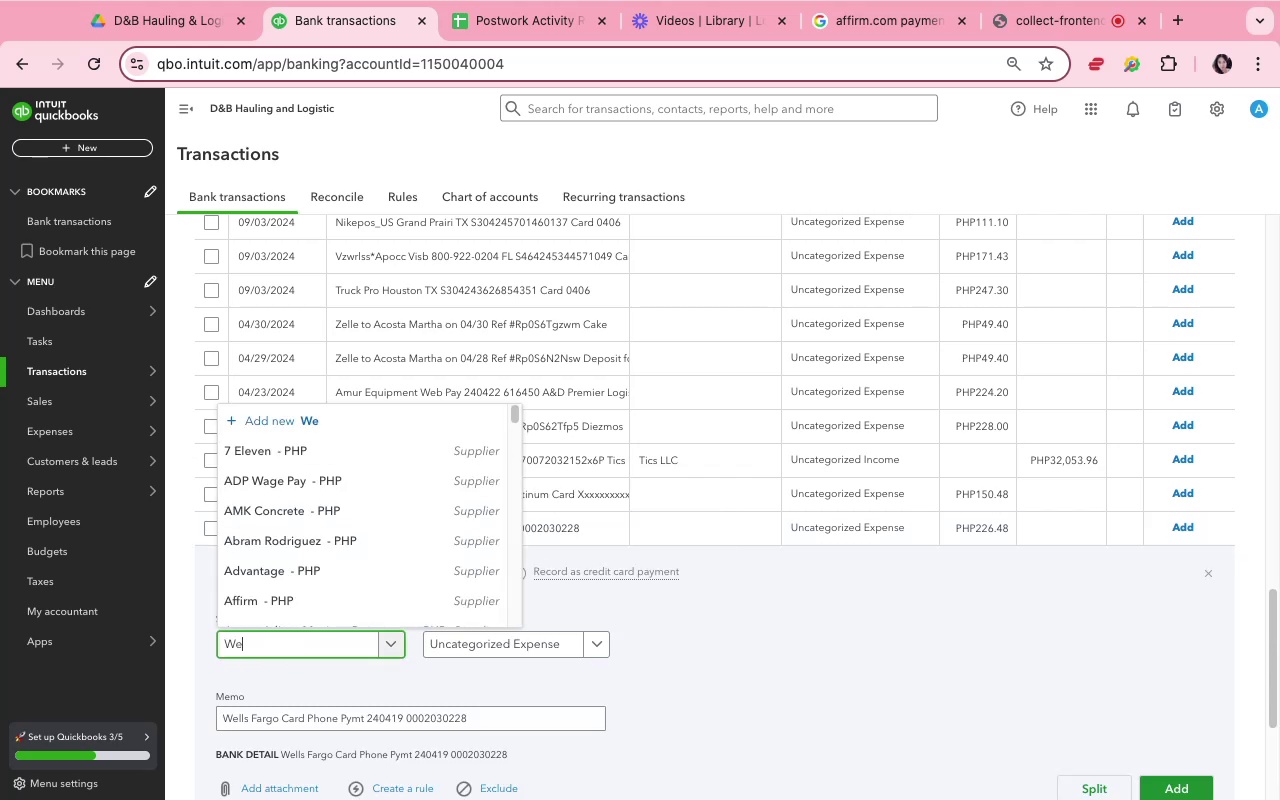 
hold_key(key=W, duration=0.32)
 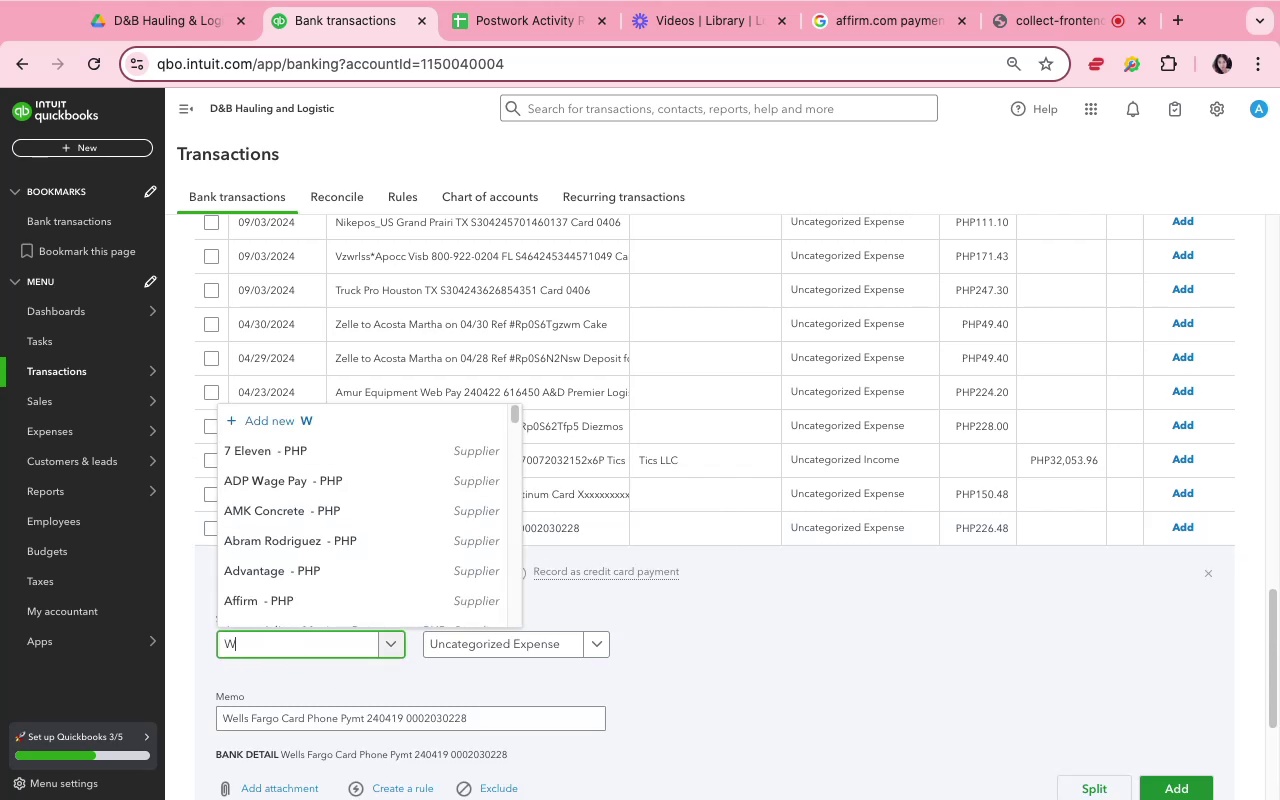 
type(ell)
 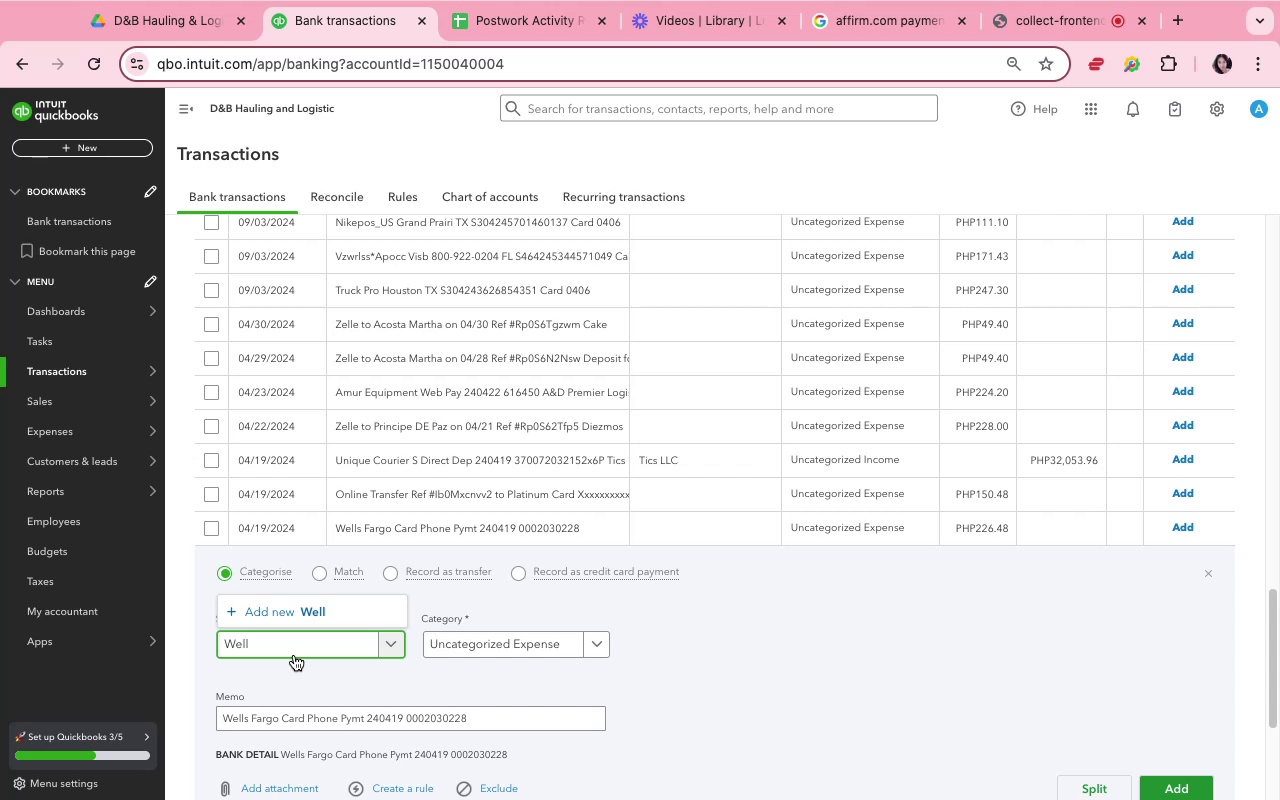 
wait(25.7)
 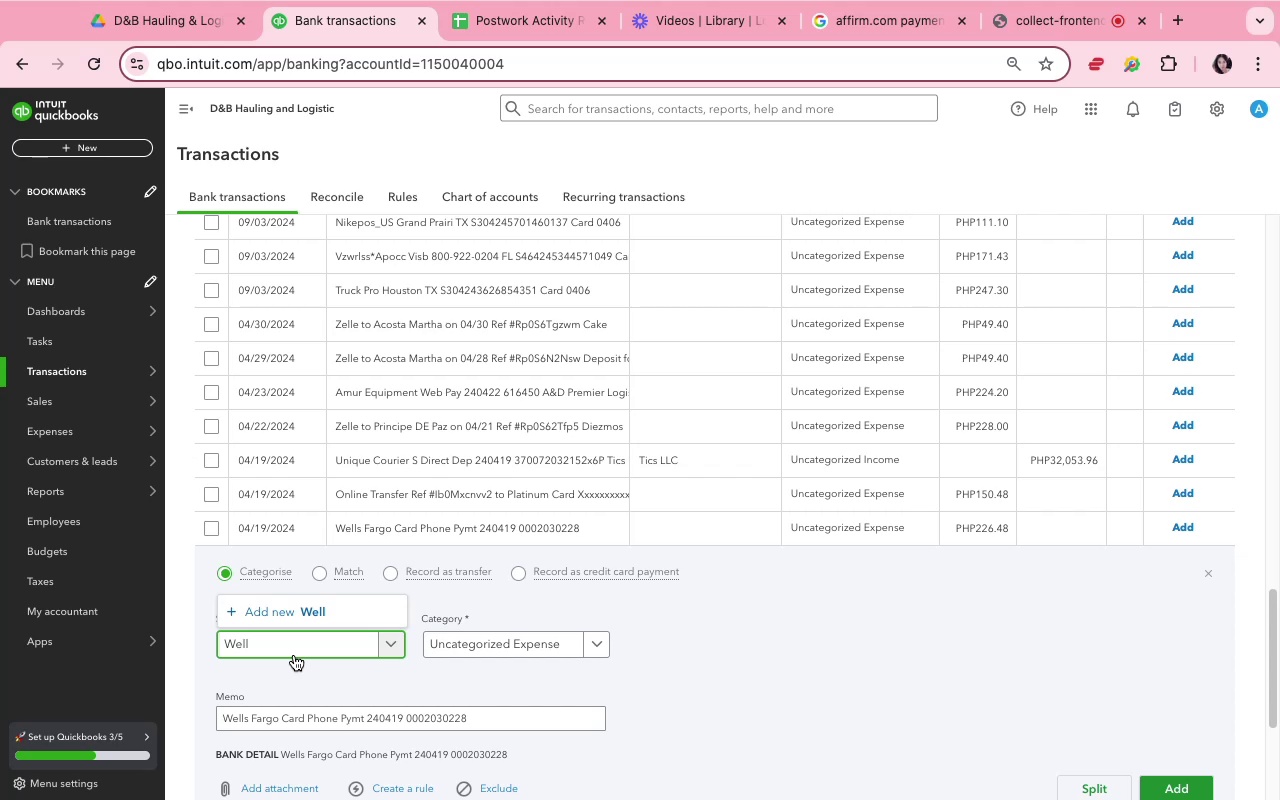 
type(s Fargo)
 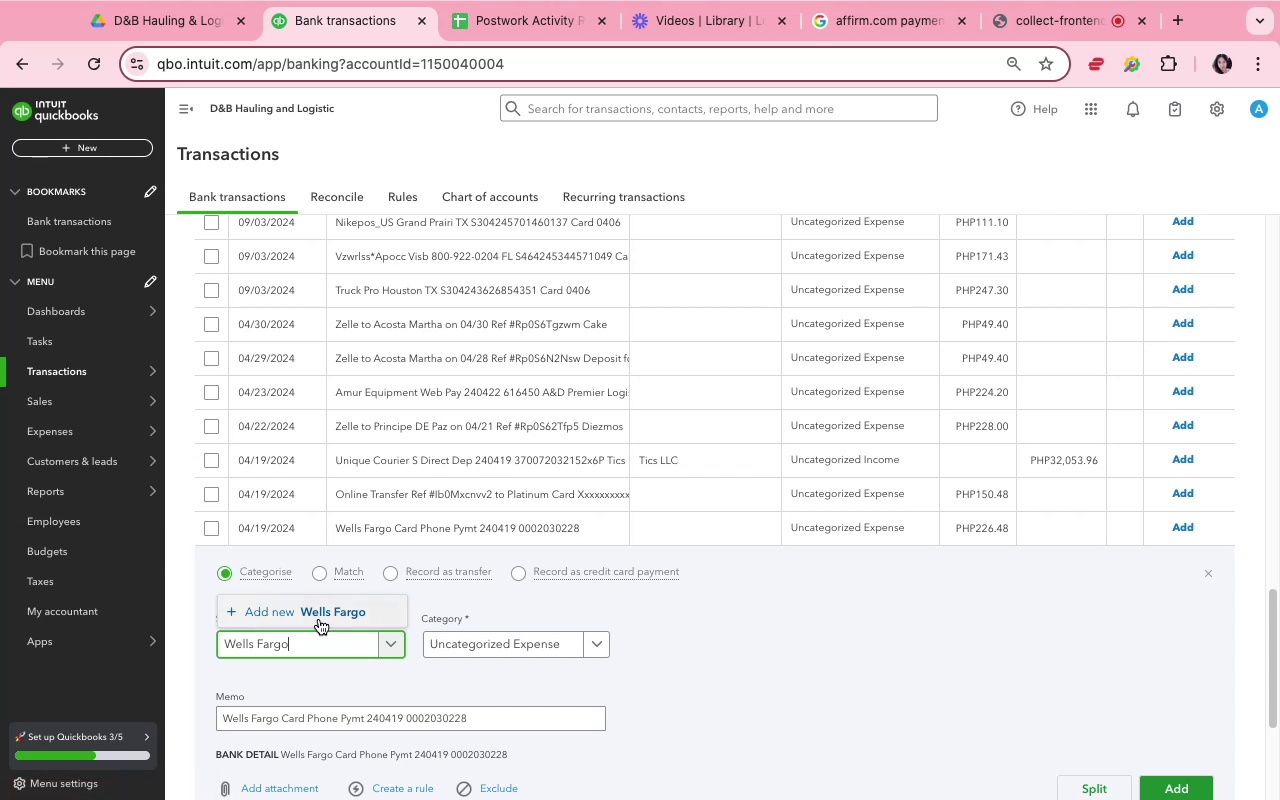 
left_click([319, 618])
 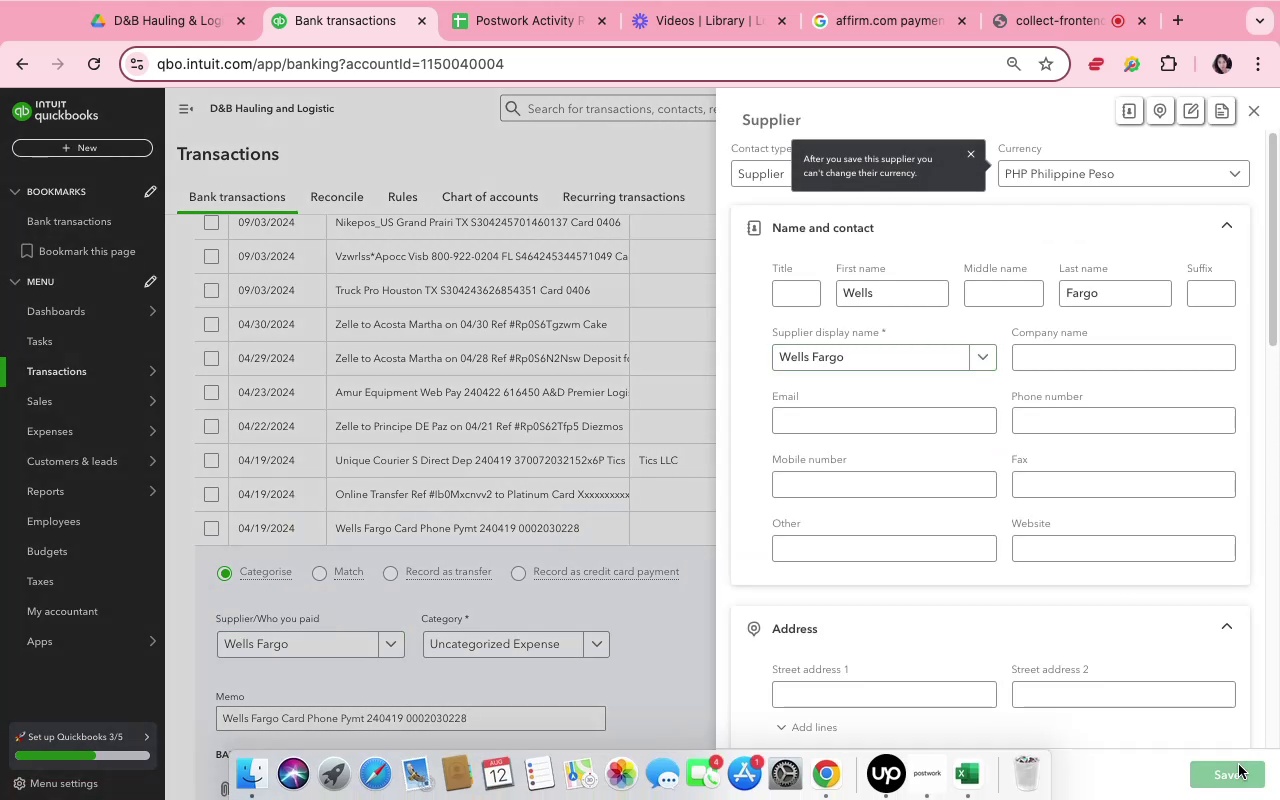 
wait(6.87)
 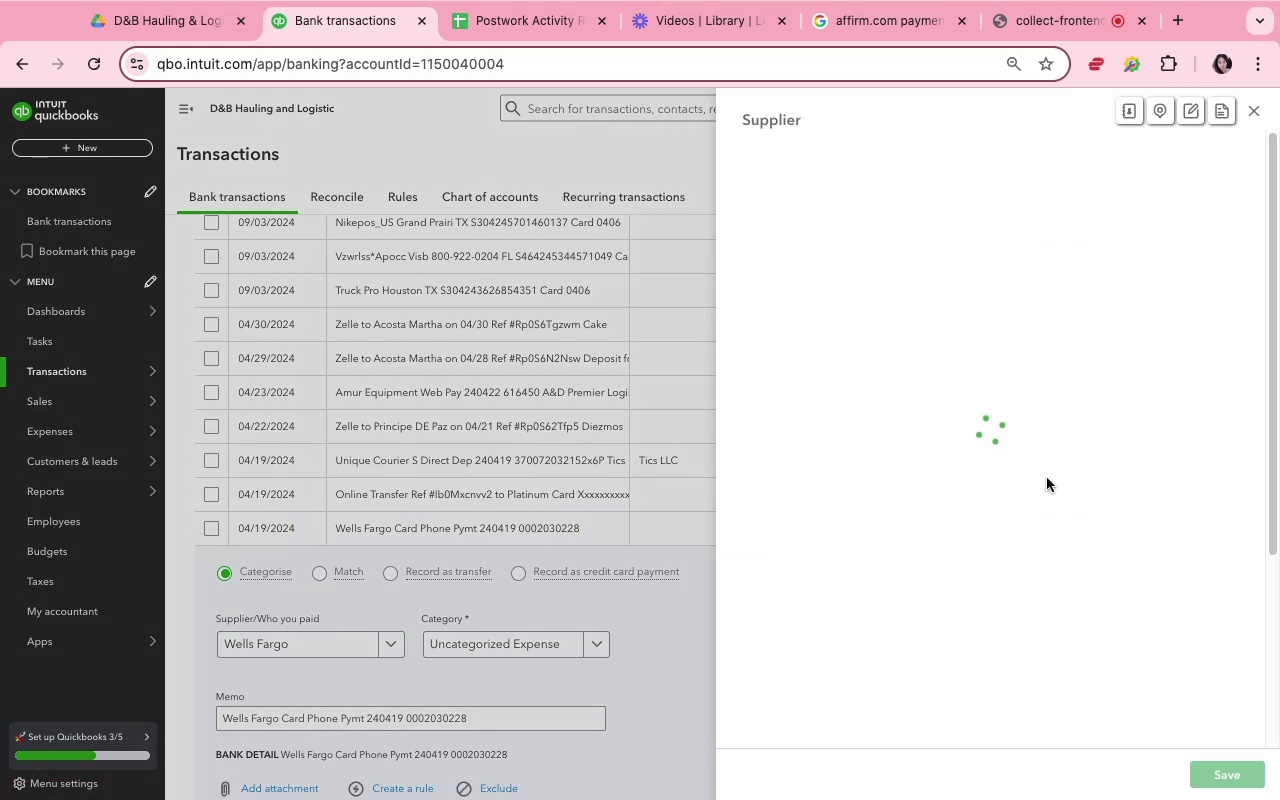 
left_click([544, 643])
 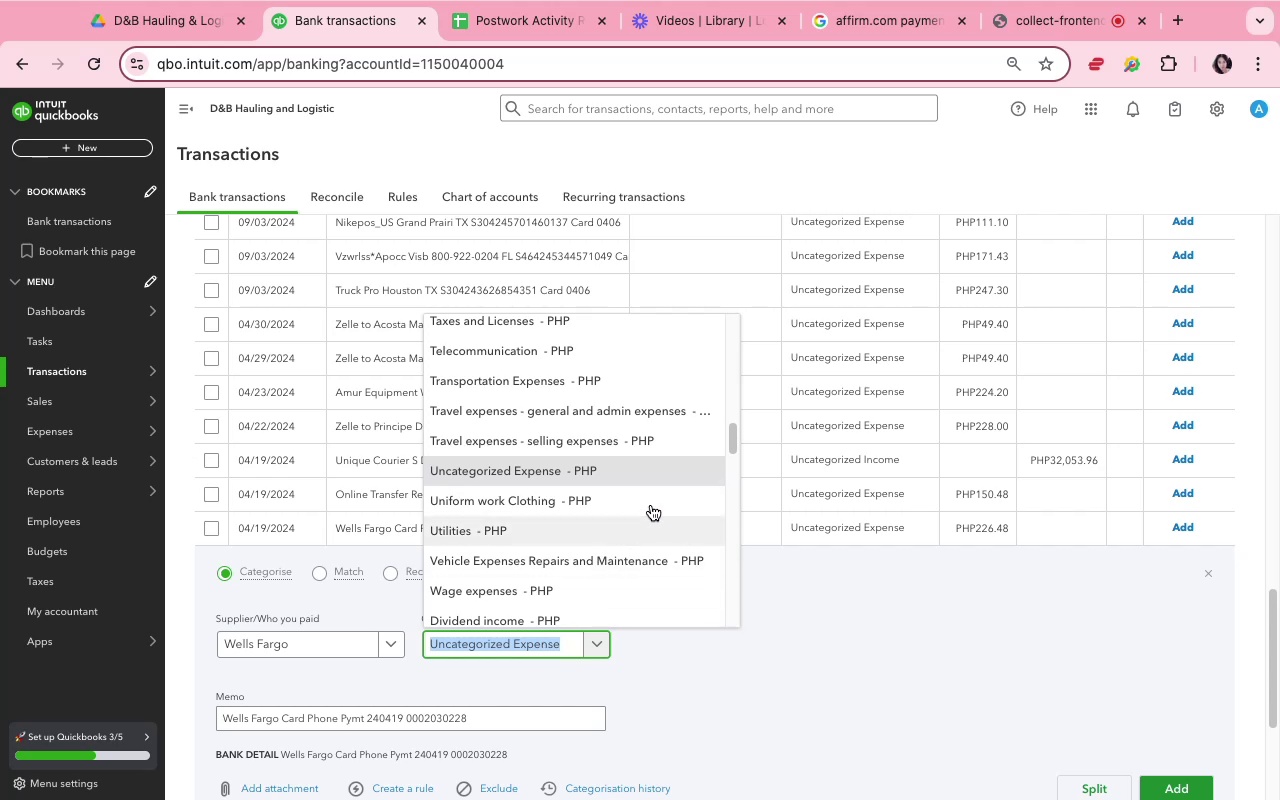 
scroll: coordinate [645, 493], scroll_direction: up, amount: 3.0
 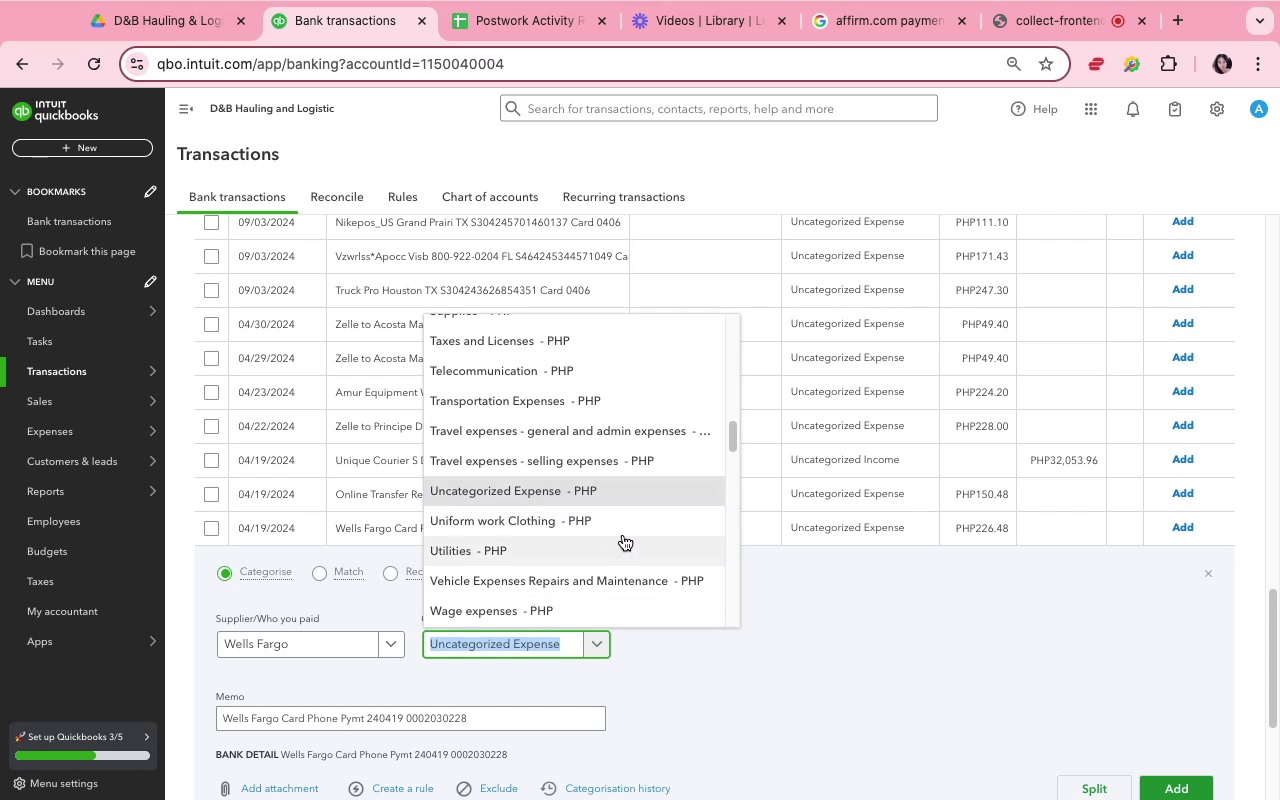 
type(te)
 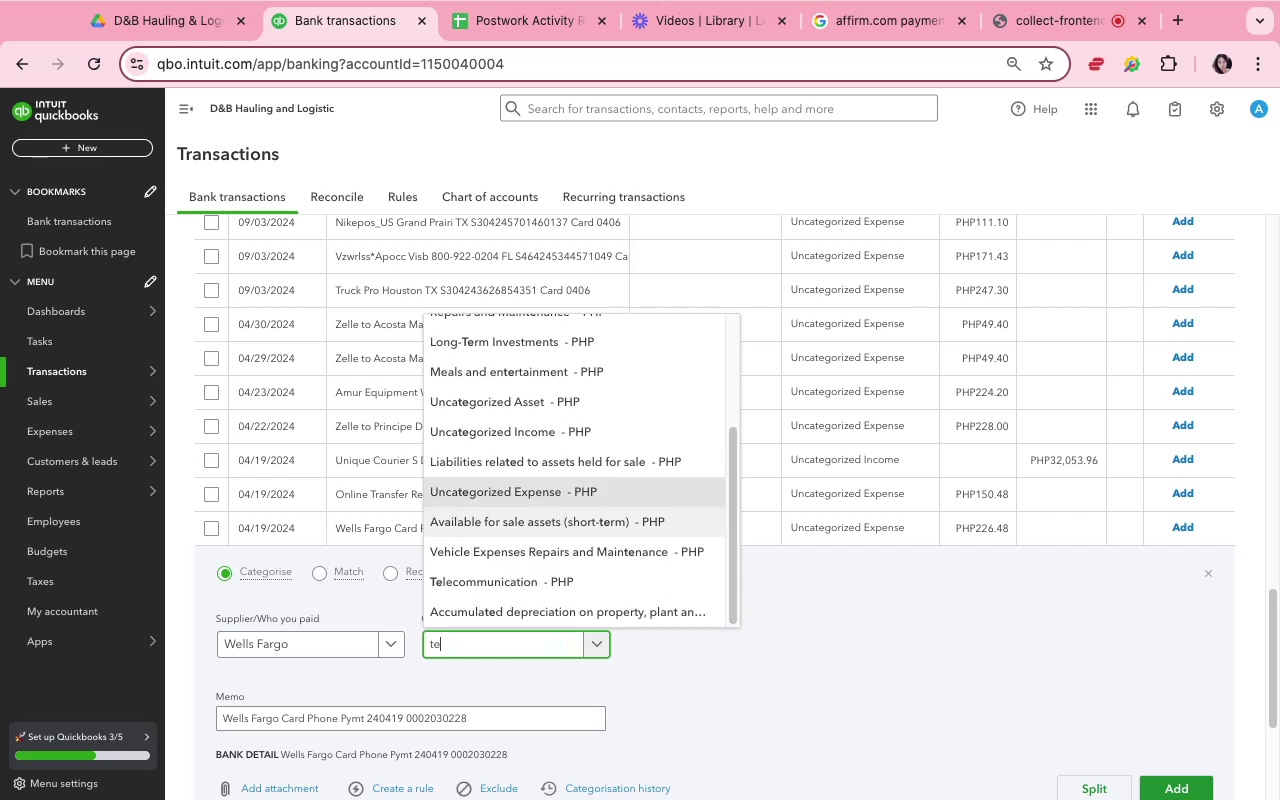 
left_click([593, 585])
 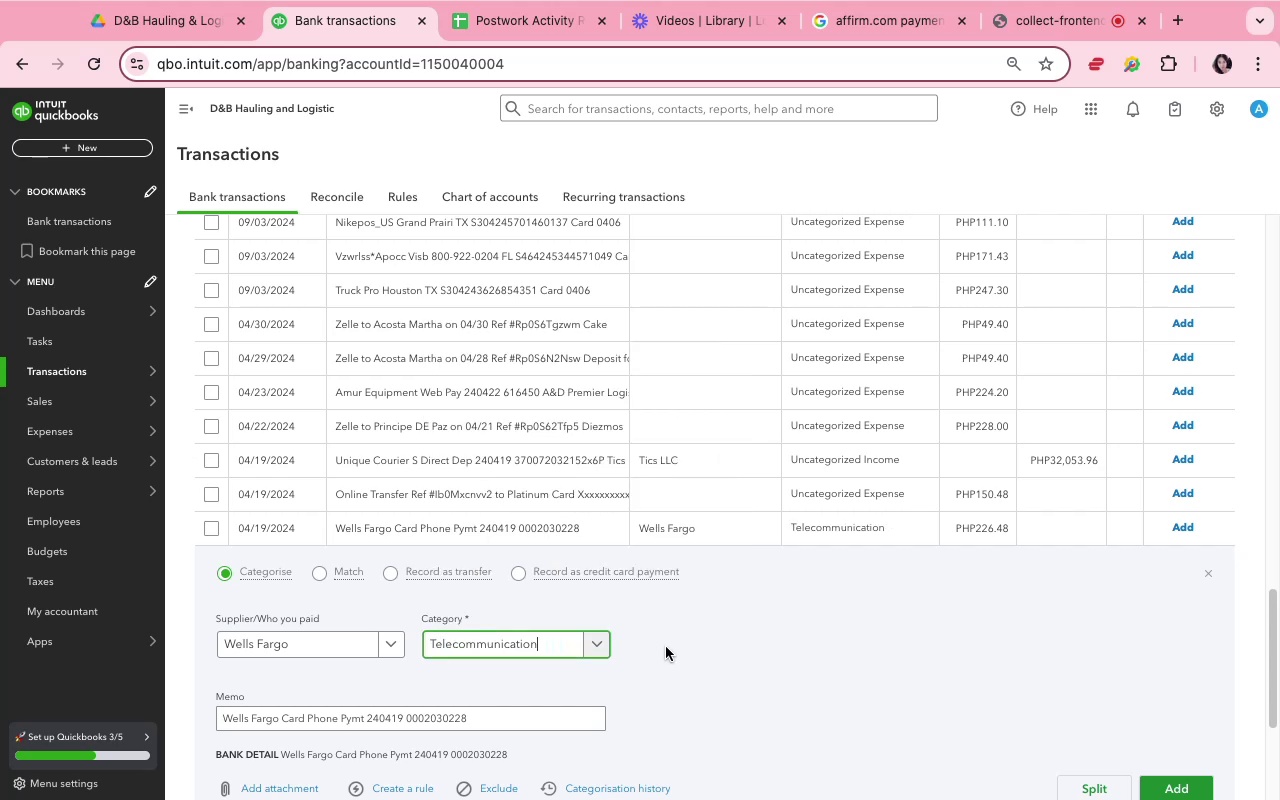 
scroll: coordinate [666, 649], scroll_direction: down, amount: 5.0
 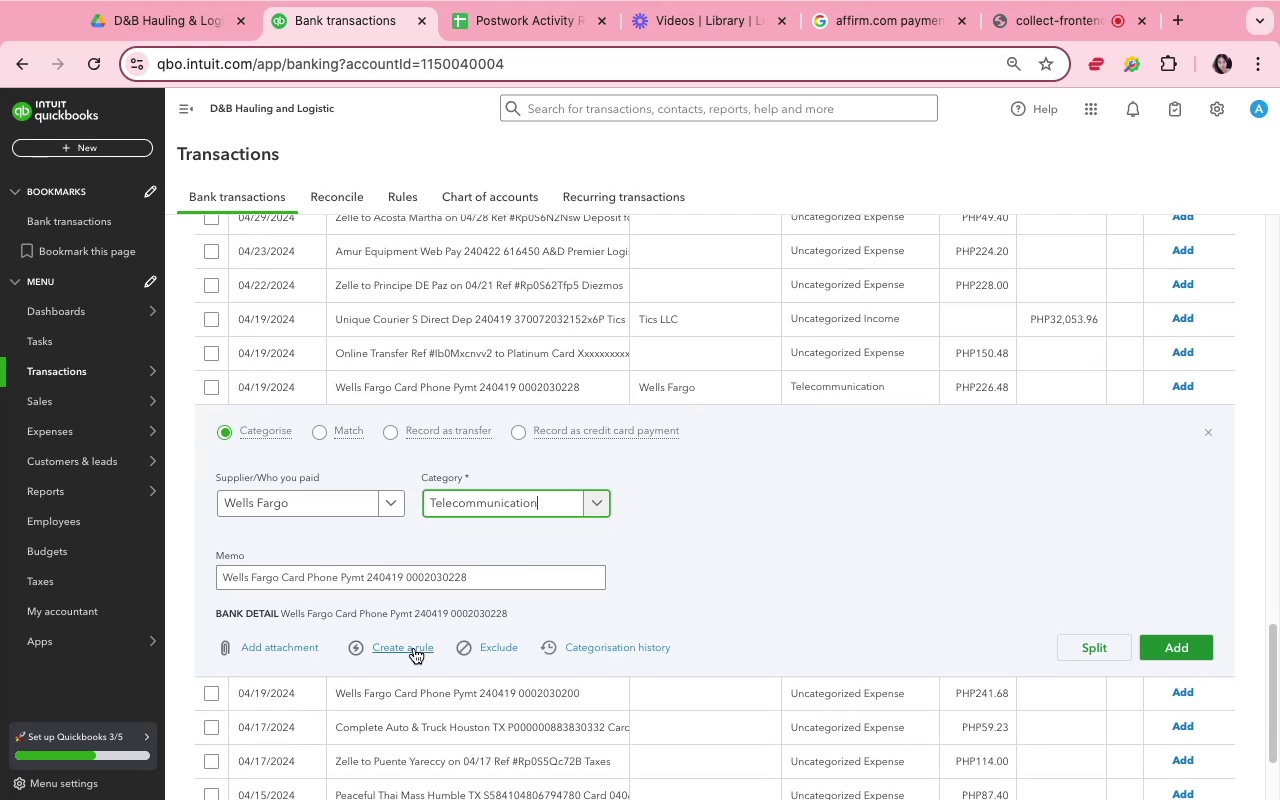 
left_click([414, 648])
 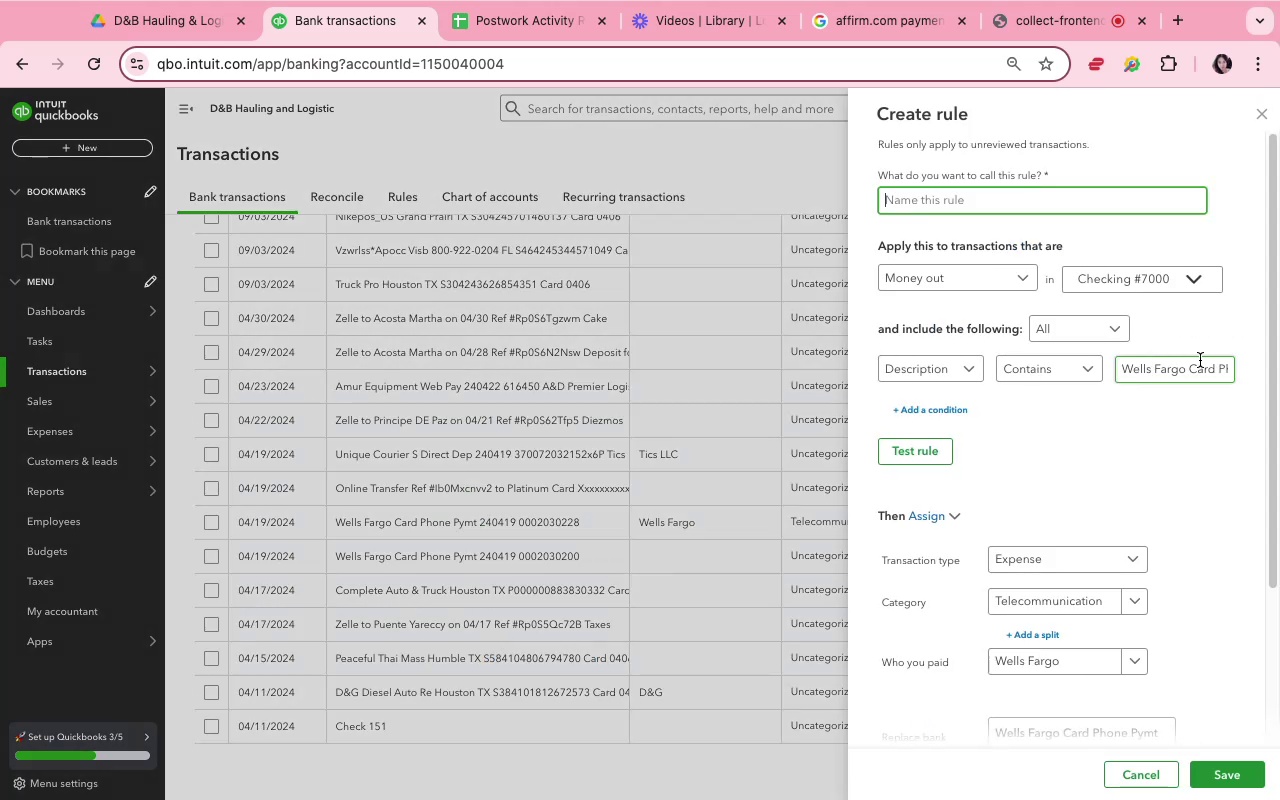 
left_click([1229, 369])
 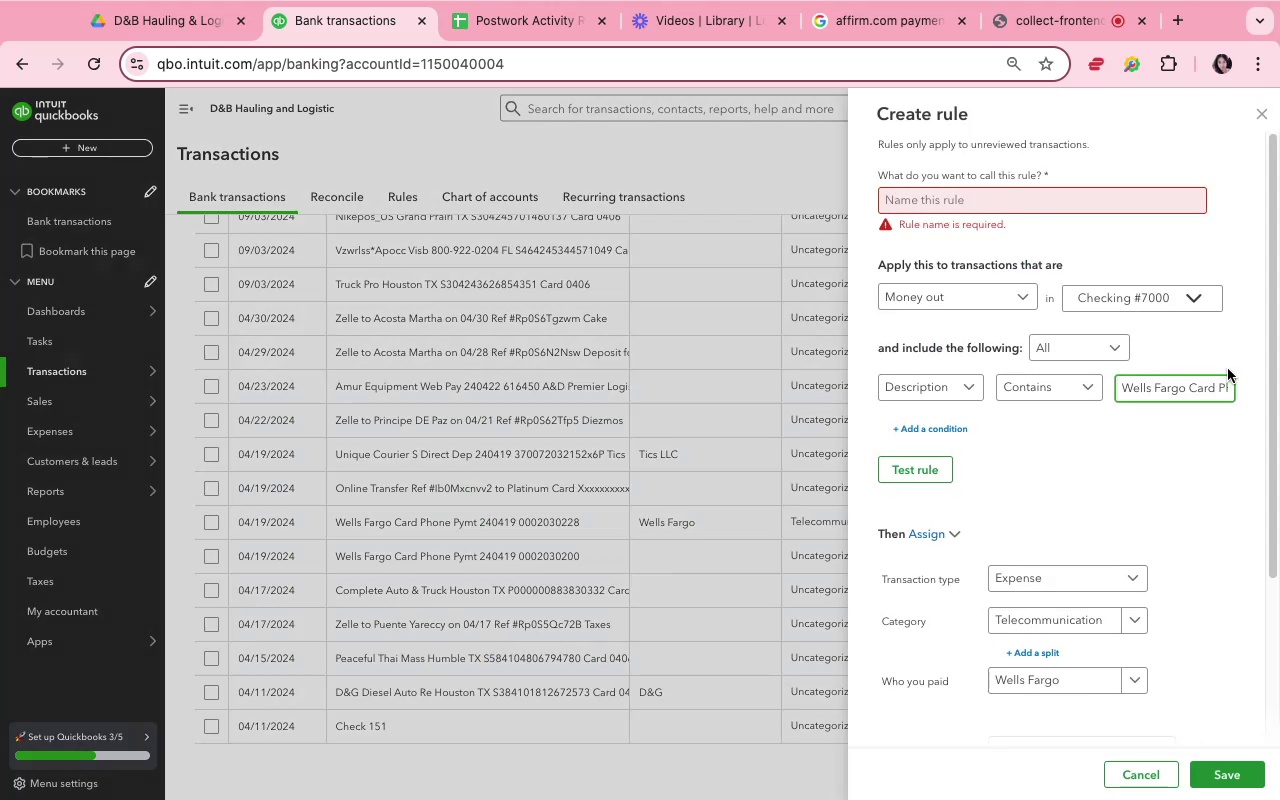 
key(ArrowRight)
 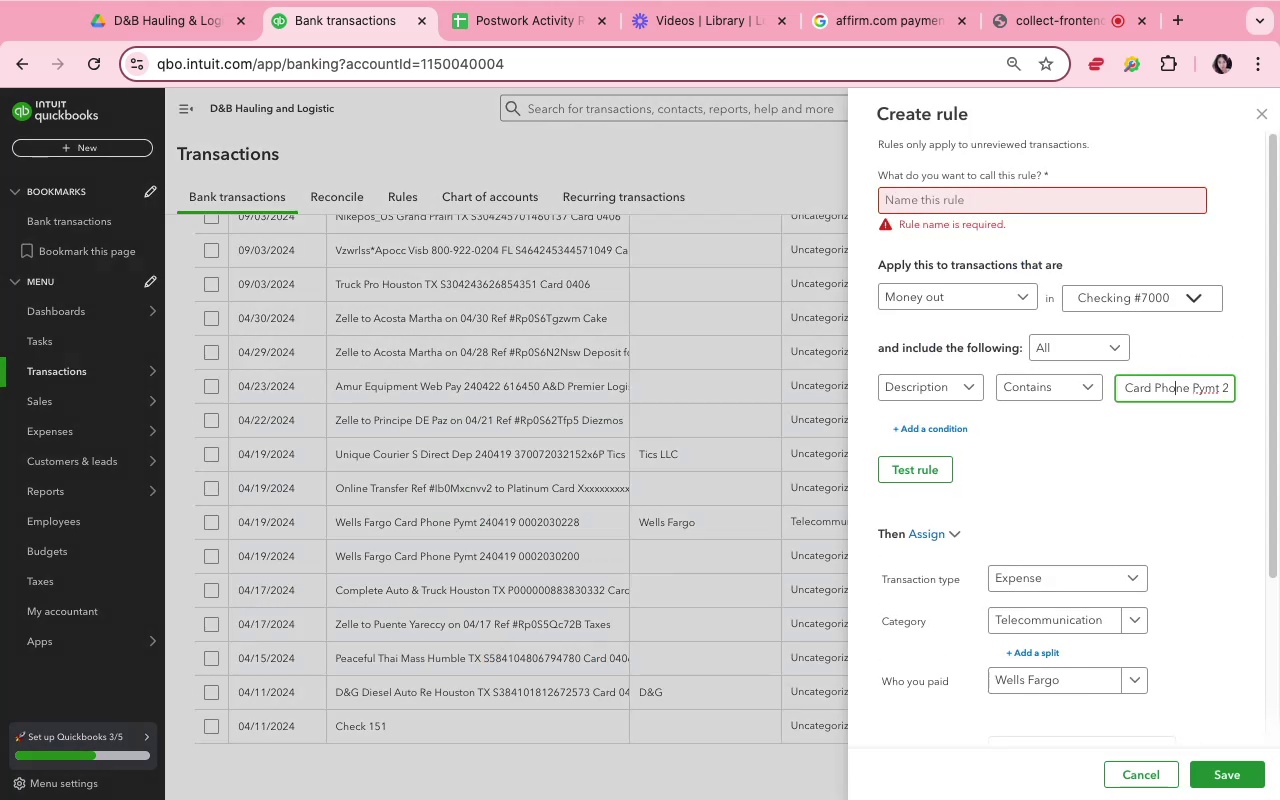 
key(ArrowRight)
 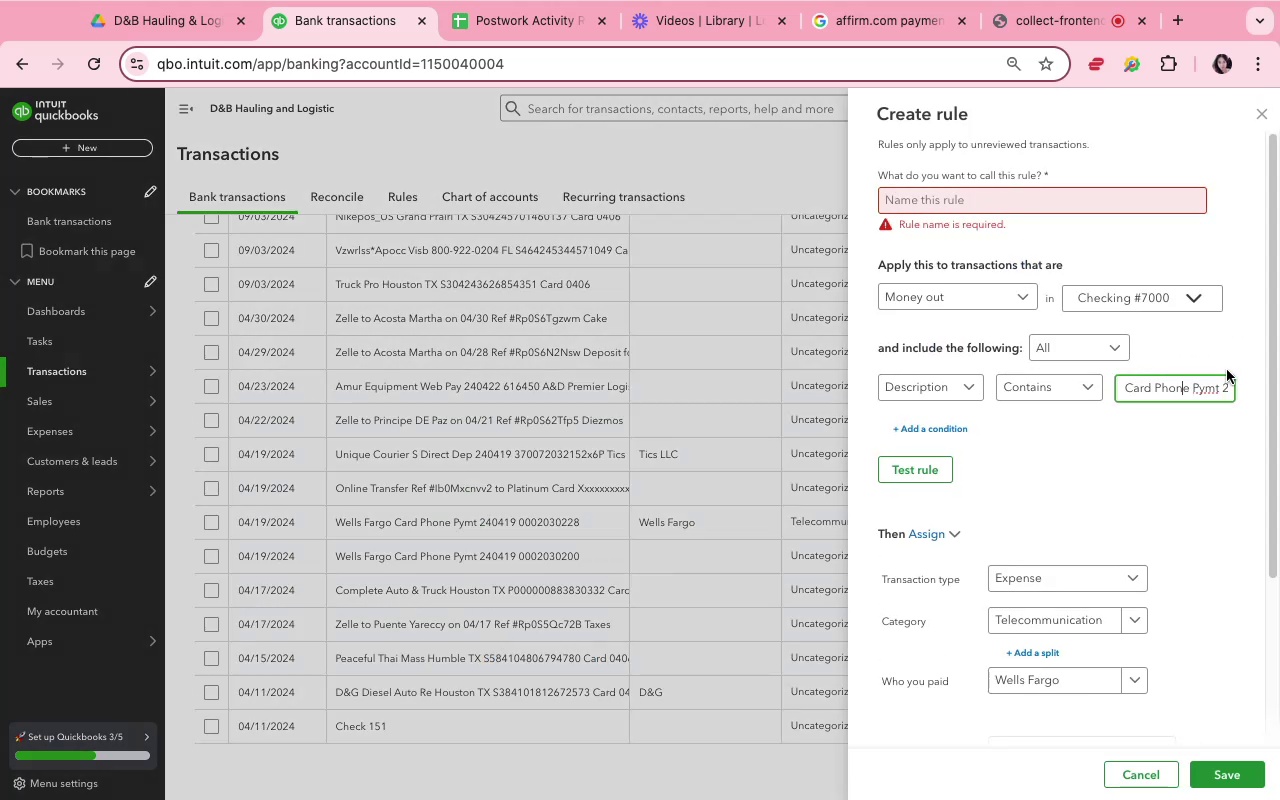 
key(ArrowRight)
 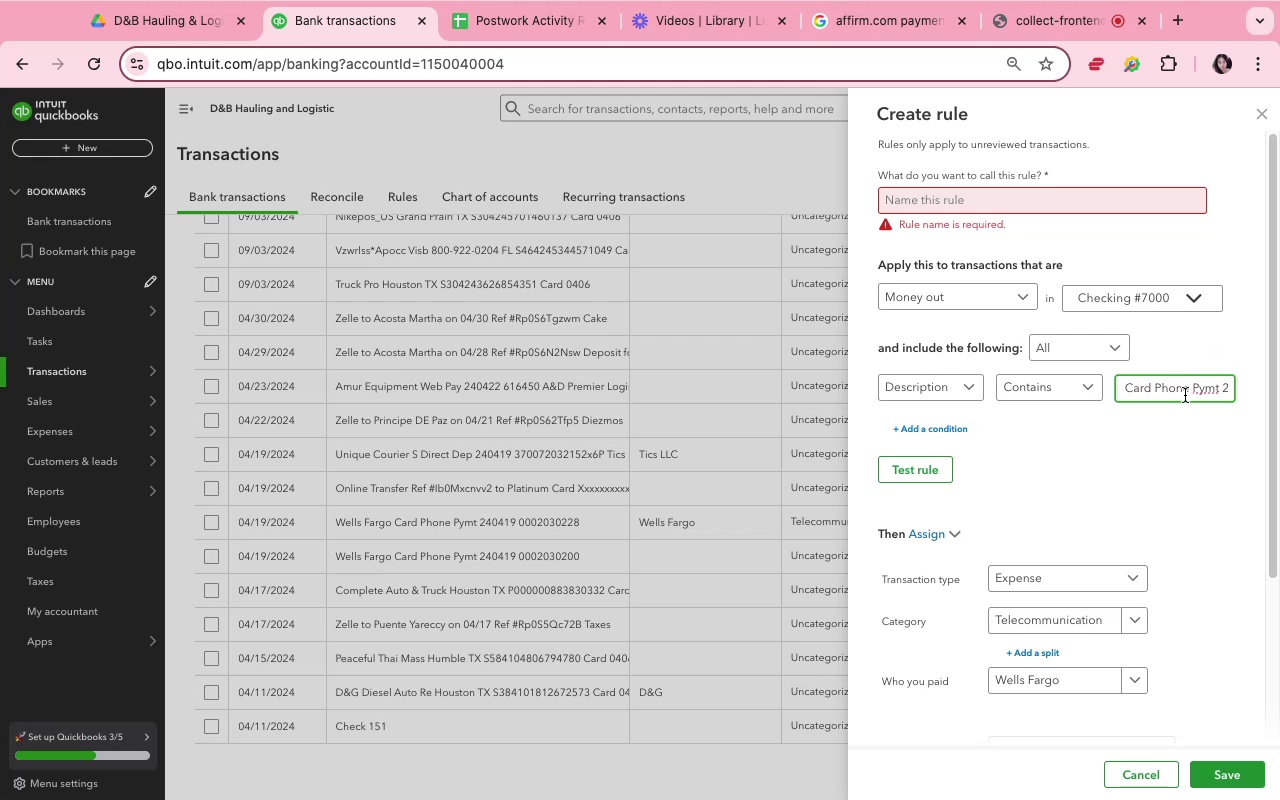 
left_click_drag(start_coordinate=[1194, 390], to_coordinate=[1243, 388])
 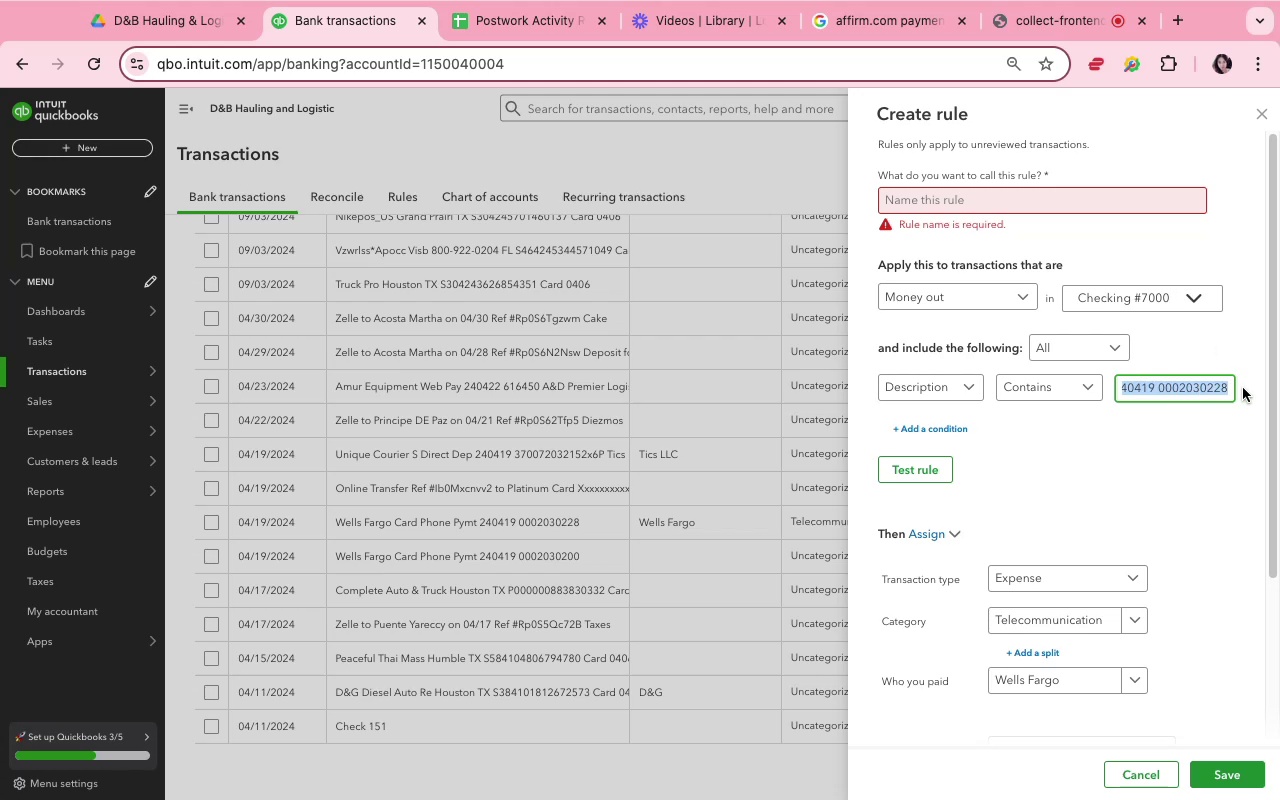 
key(Backspace)
 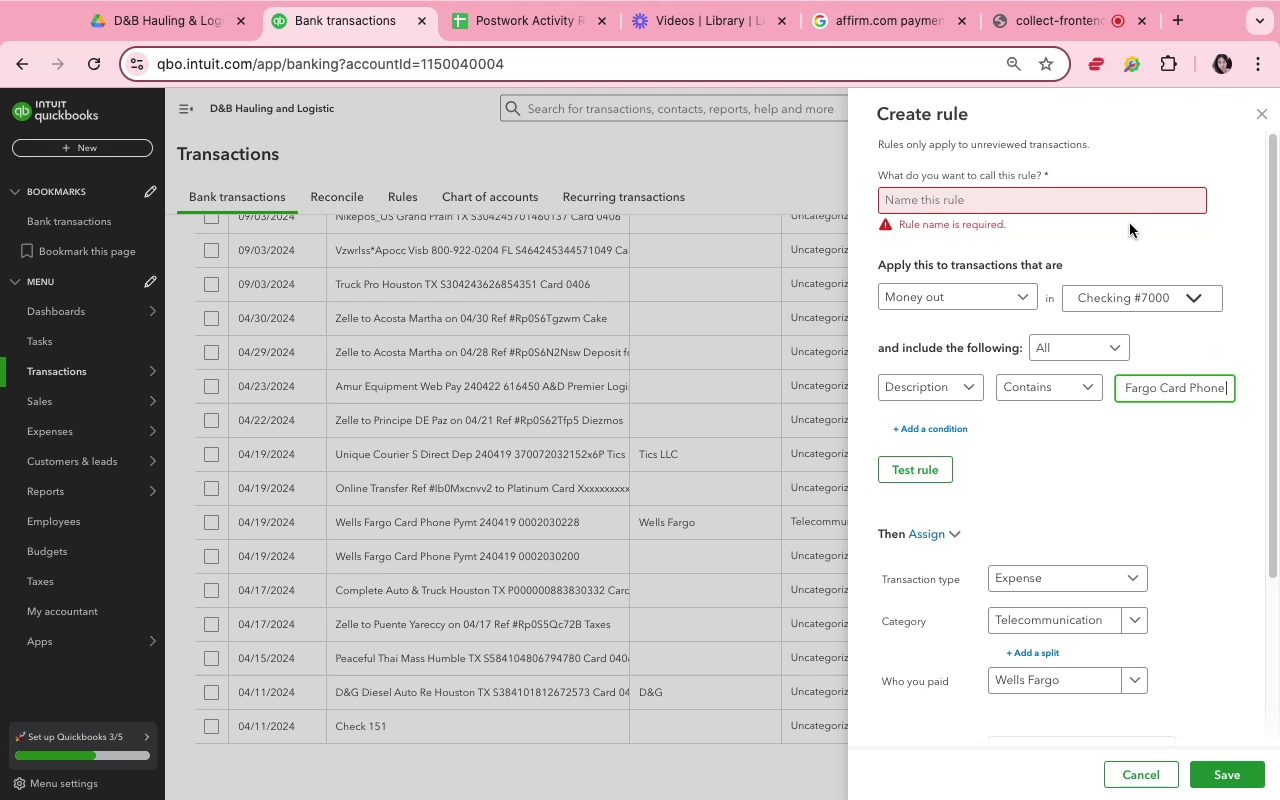 
left_click([1125, 199])
 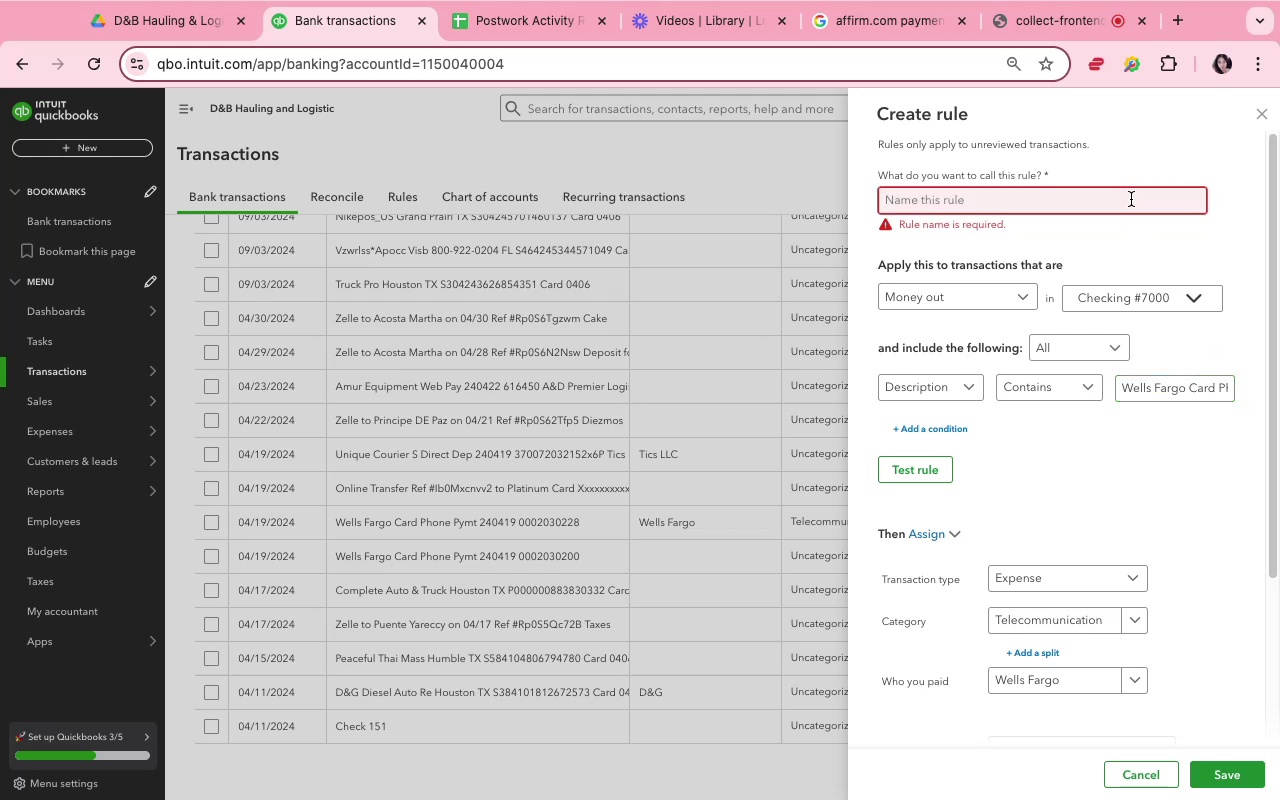 
hold_key(key=P, duration=0.35)
 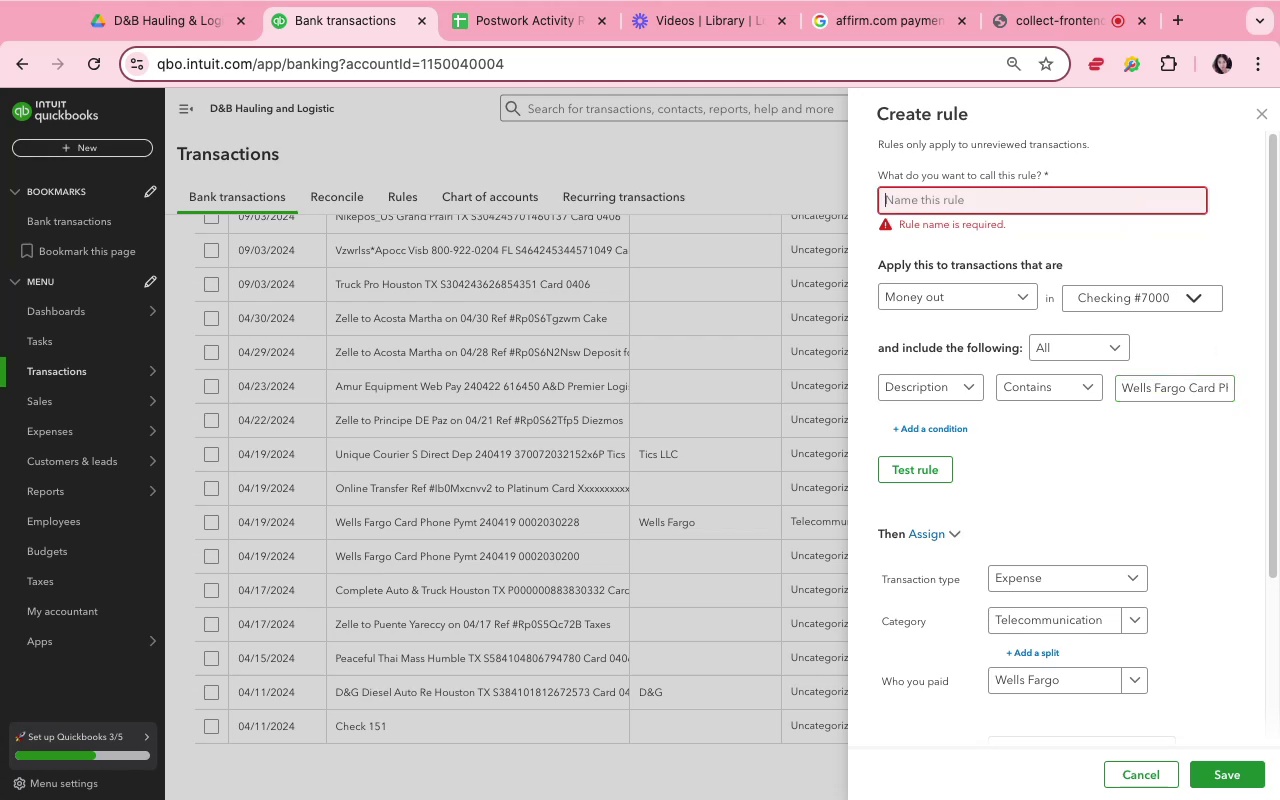 
type(hone)
 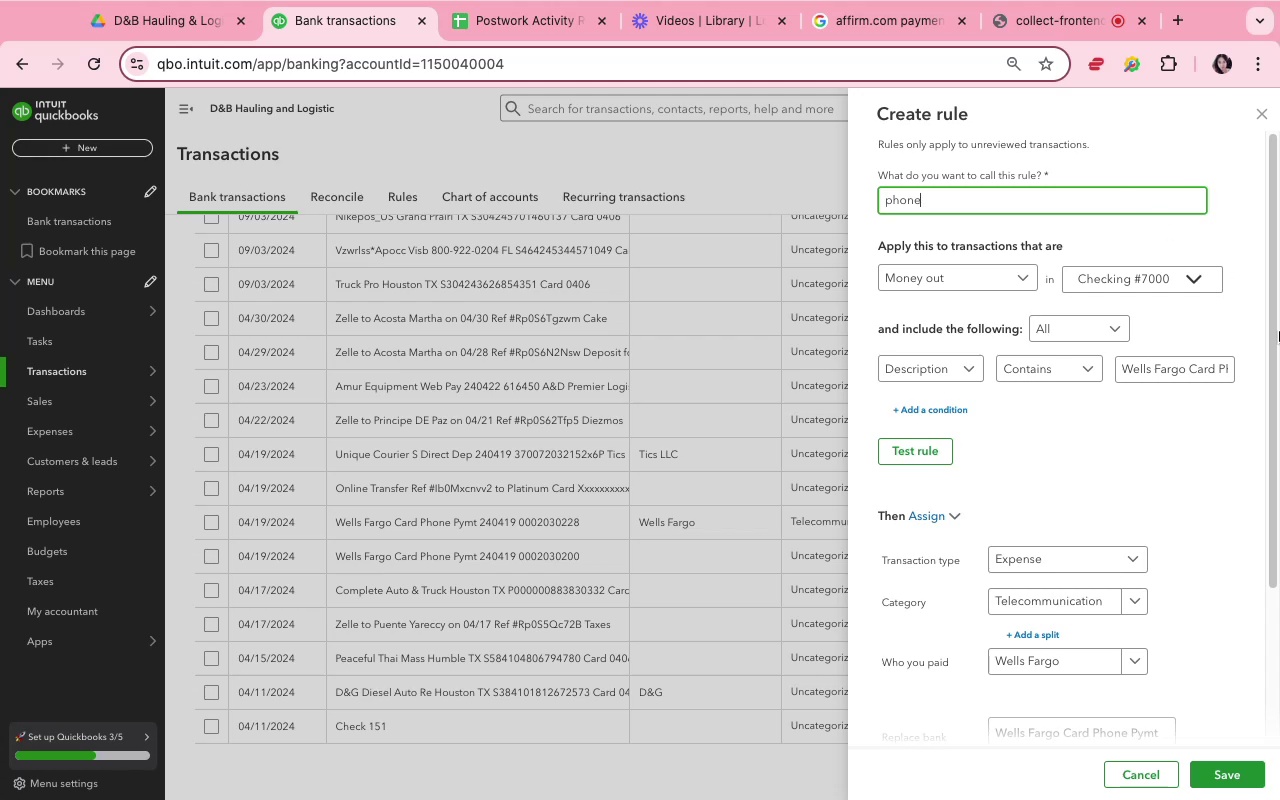 
scroll: coordinate [1196, 474], scroll_direction: down, amount: 22.0
 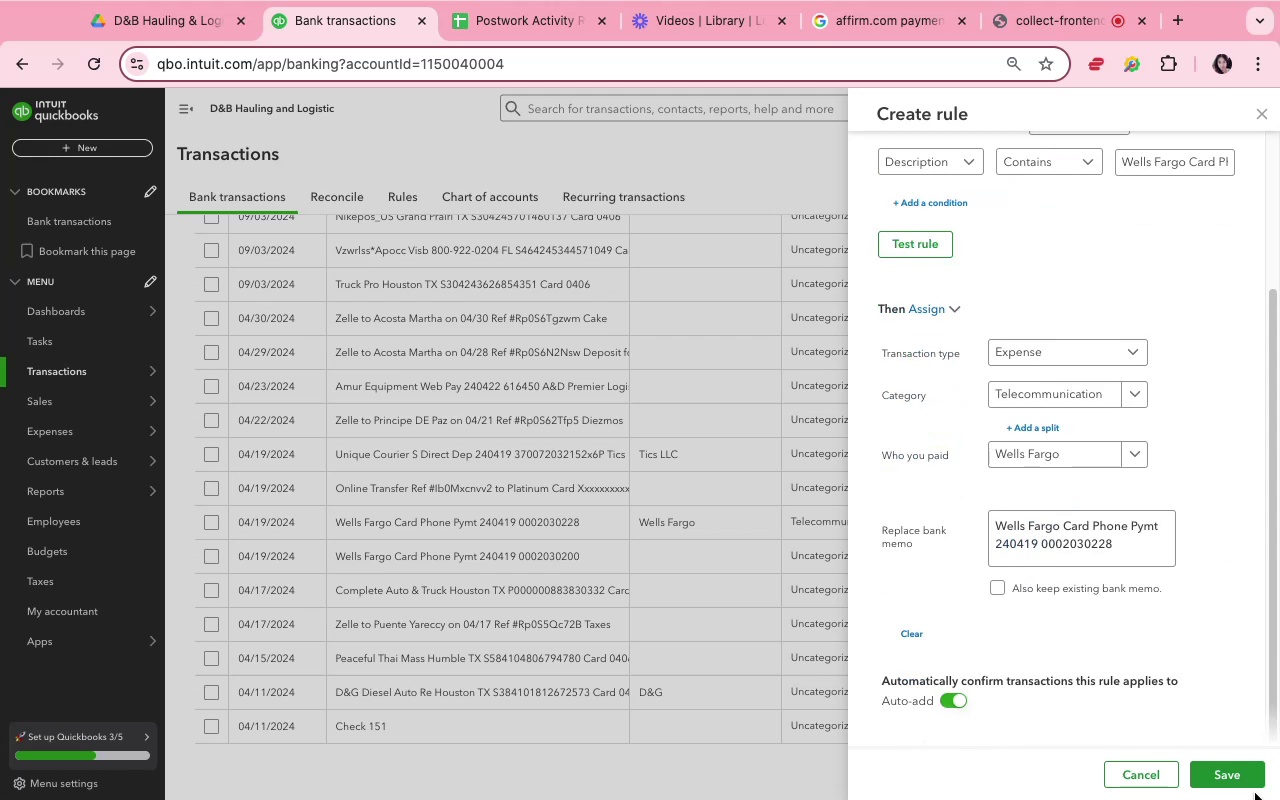 
left_click([1255, 784])
 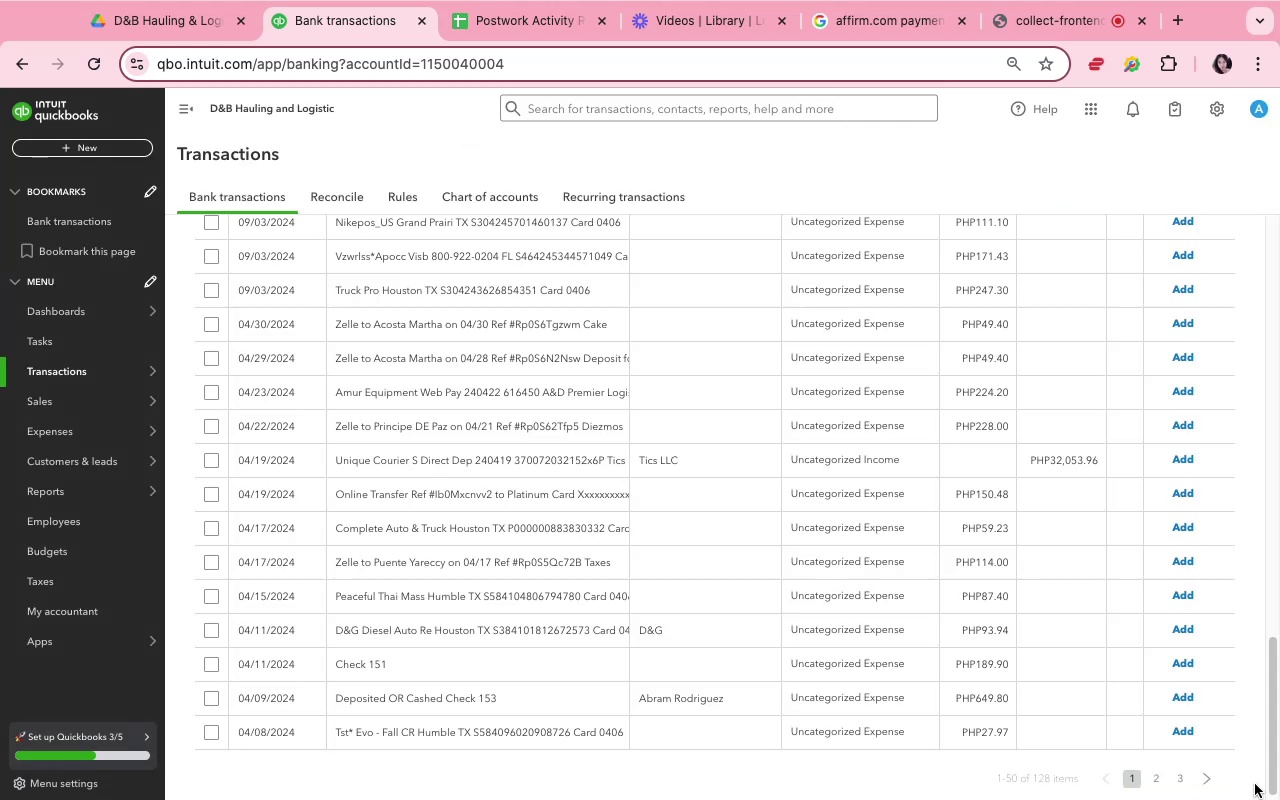 
scroll: coordinate [763, 456], scroll_direction: up, amount: 36.0
 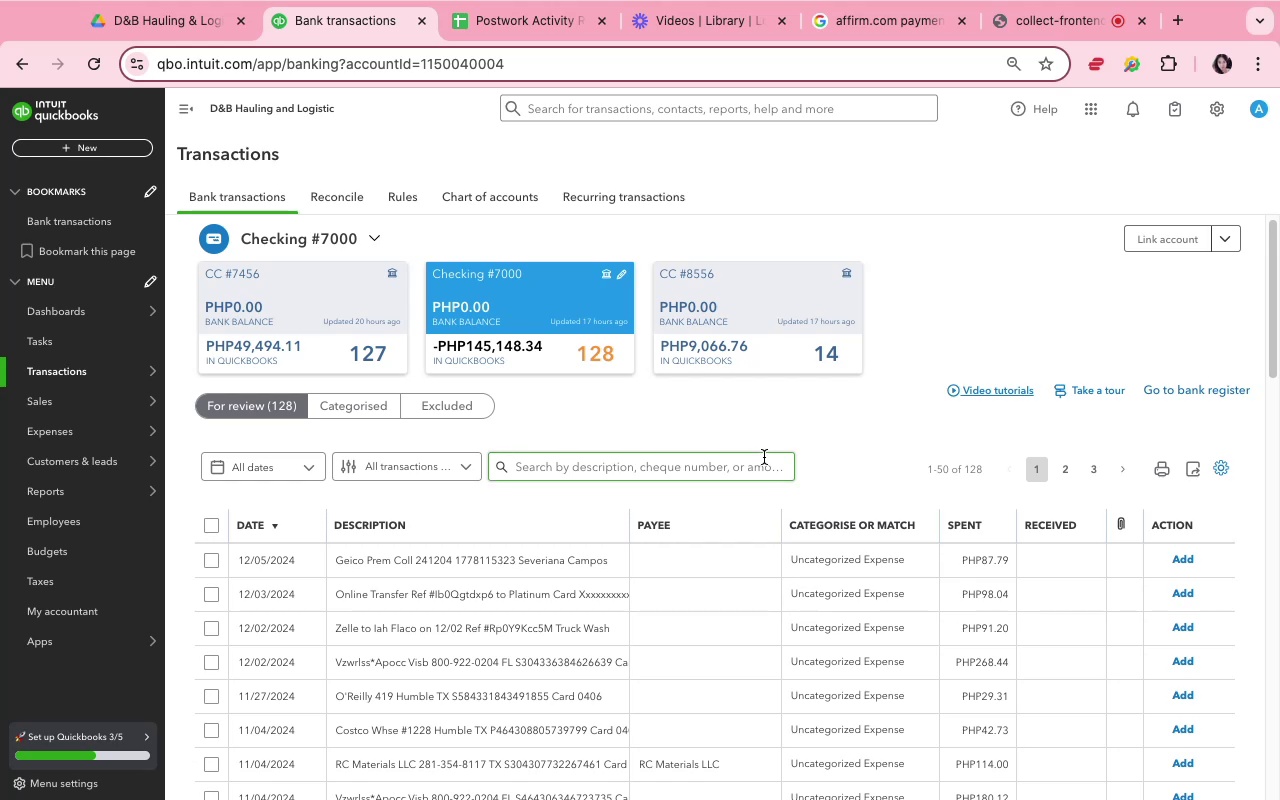 
scroll: coordinate [768, 460], scroll_direction: down, amount: 10.0
 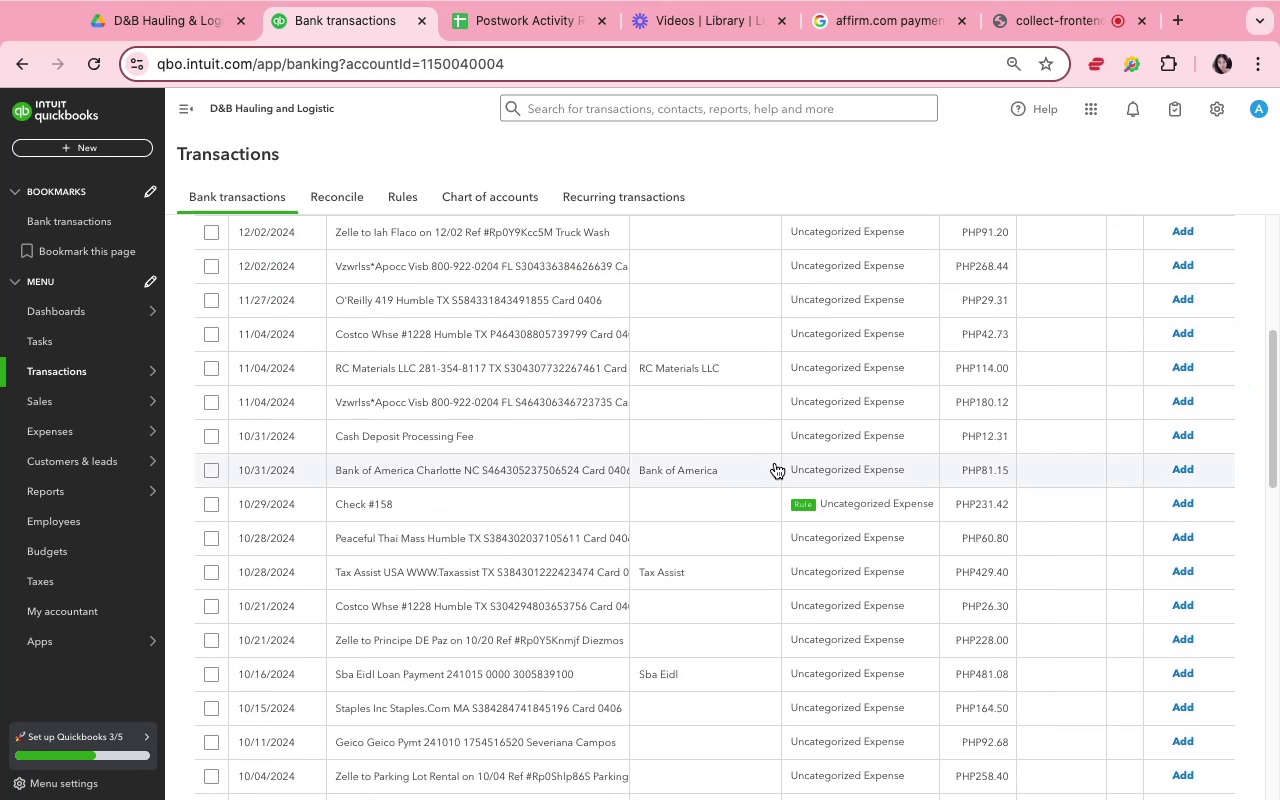 
left_click([751, 374])
 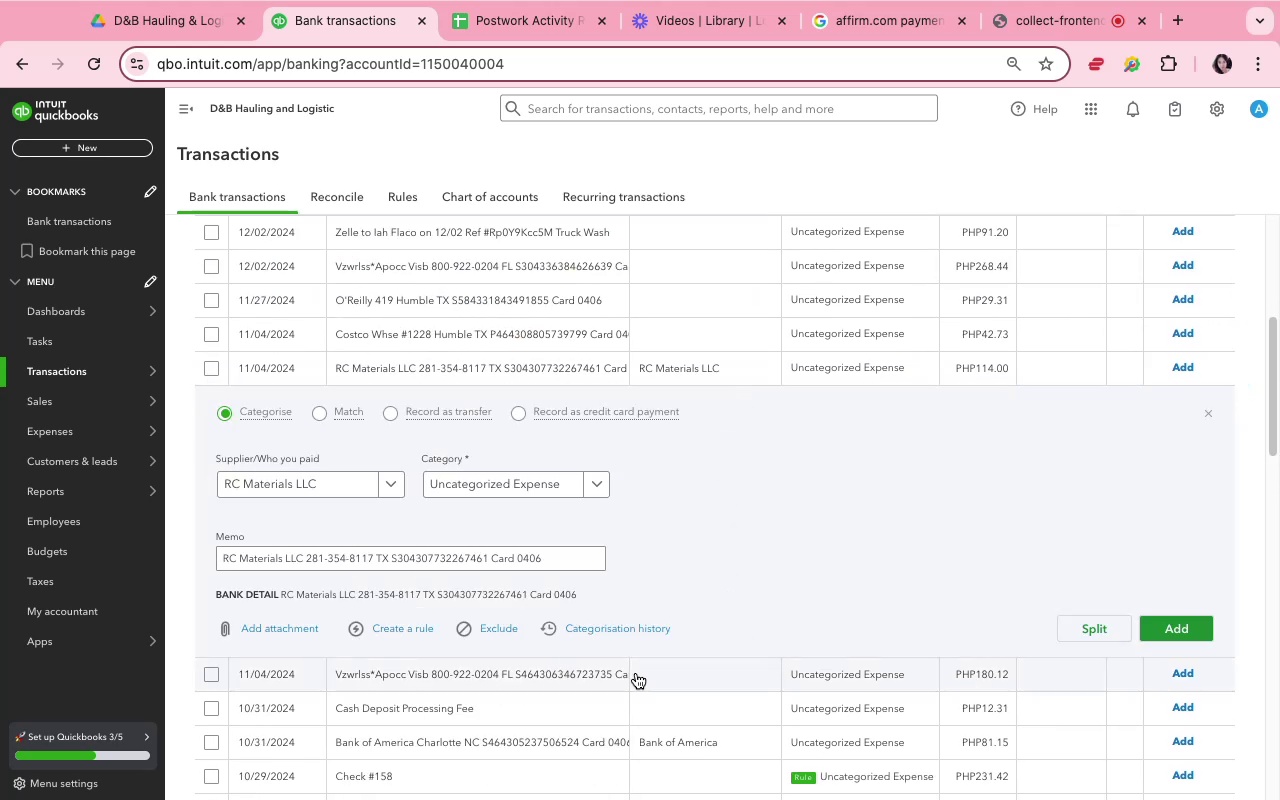 
left_click([501, 477])
 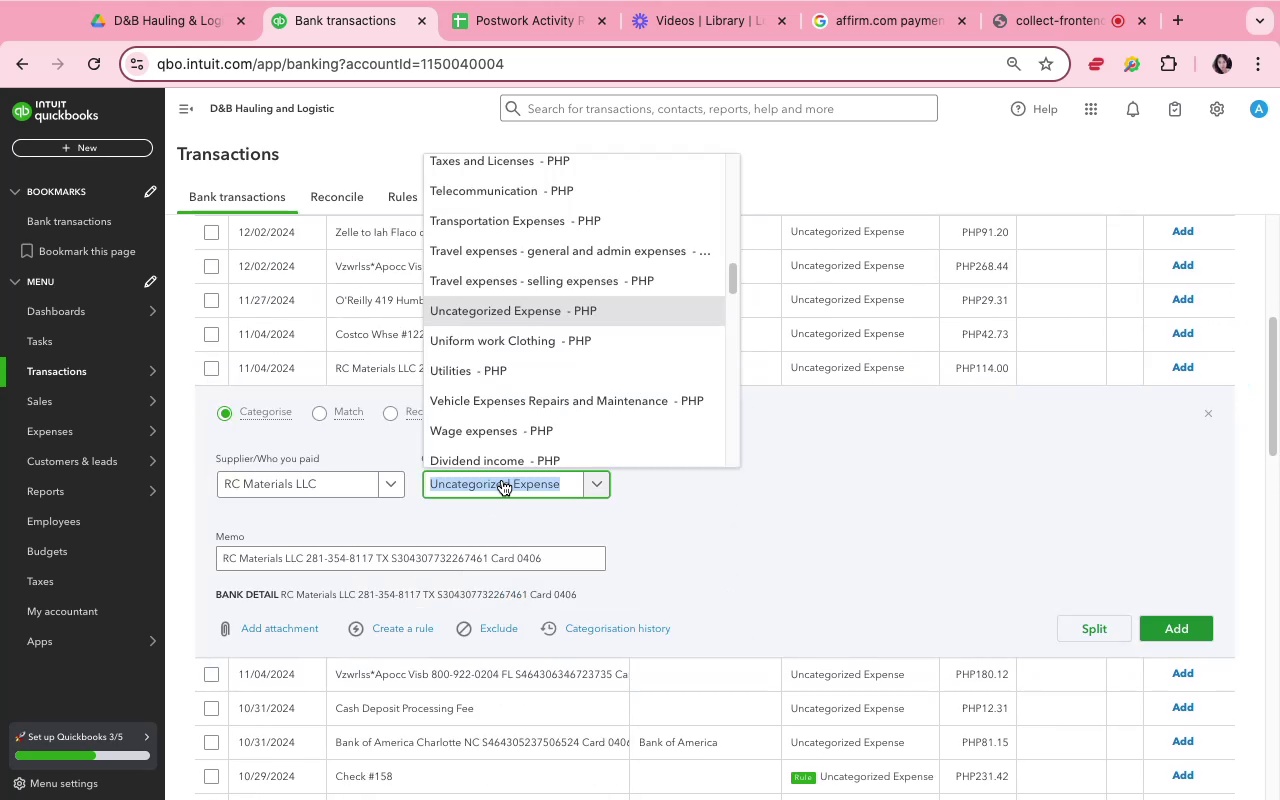 
type(suoo)
key(Backspace)
key(Backspace)
type(pp)
 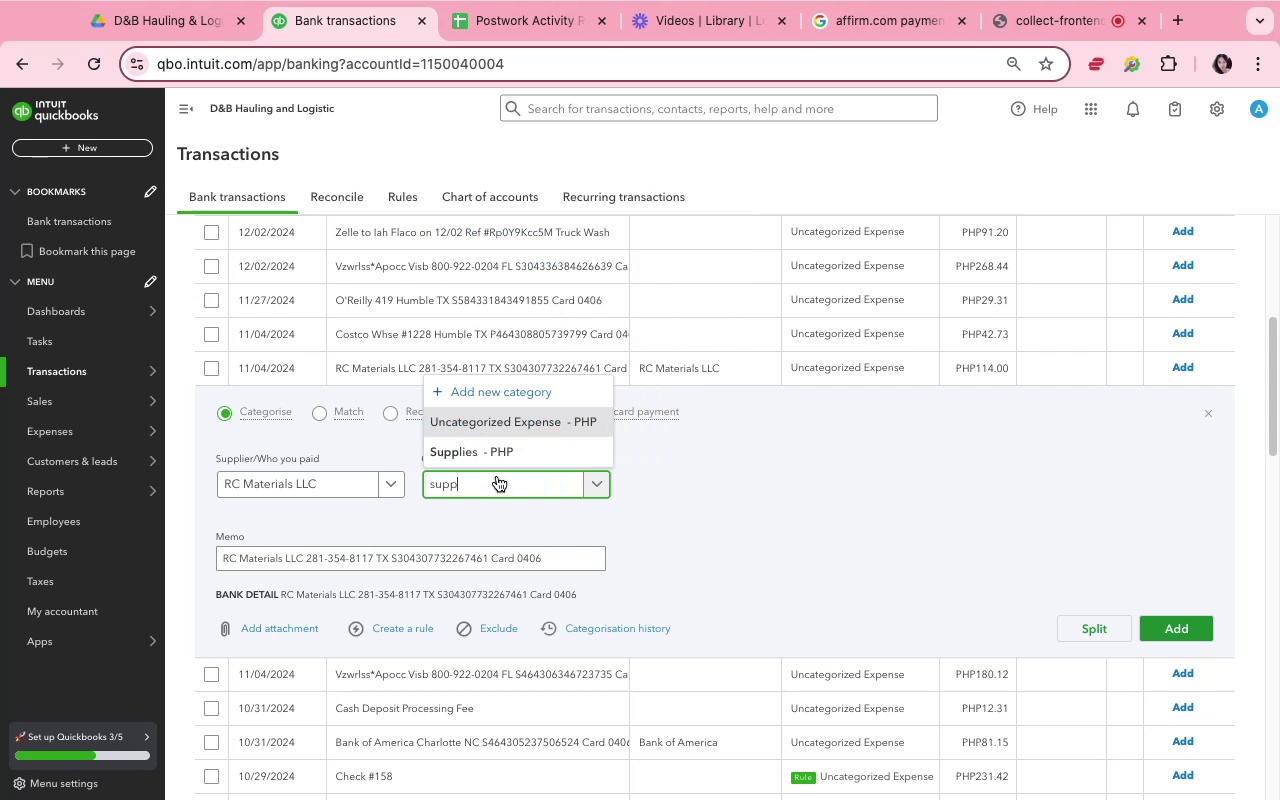 
left_click([500, 455])
 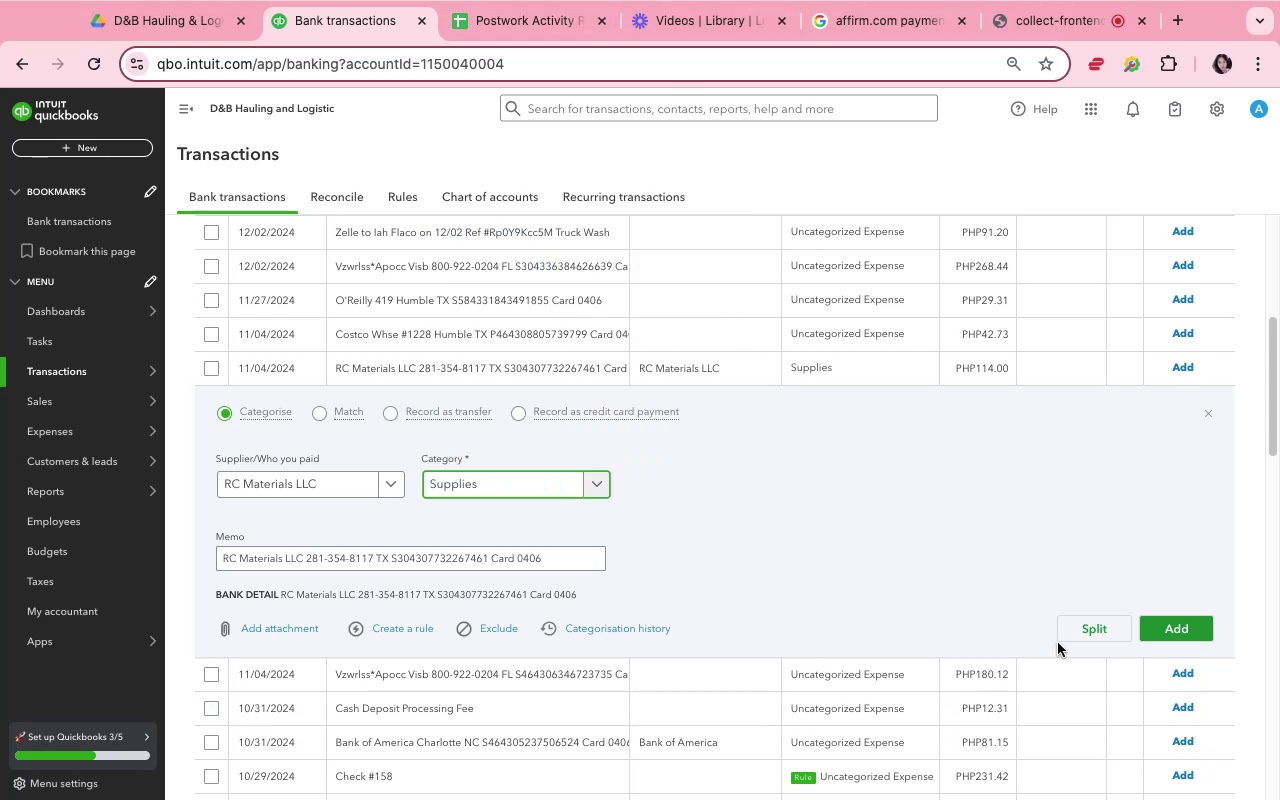 
left_click([1173, 631])
 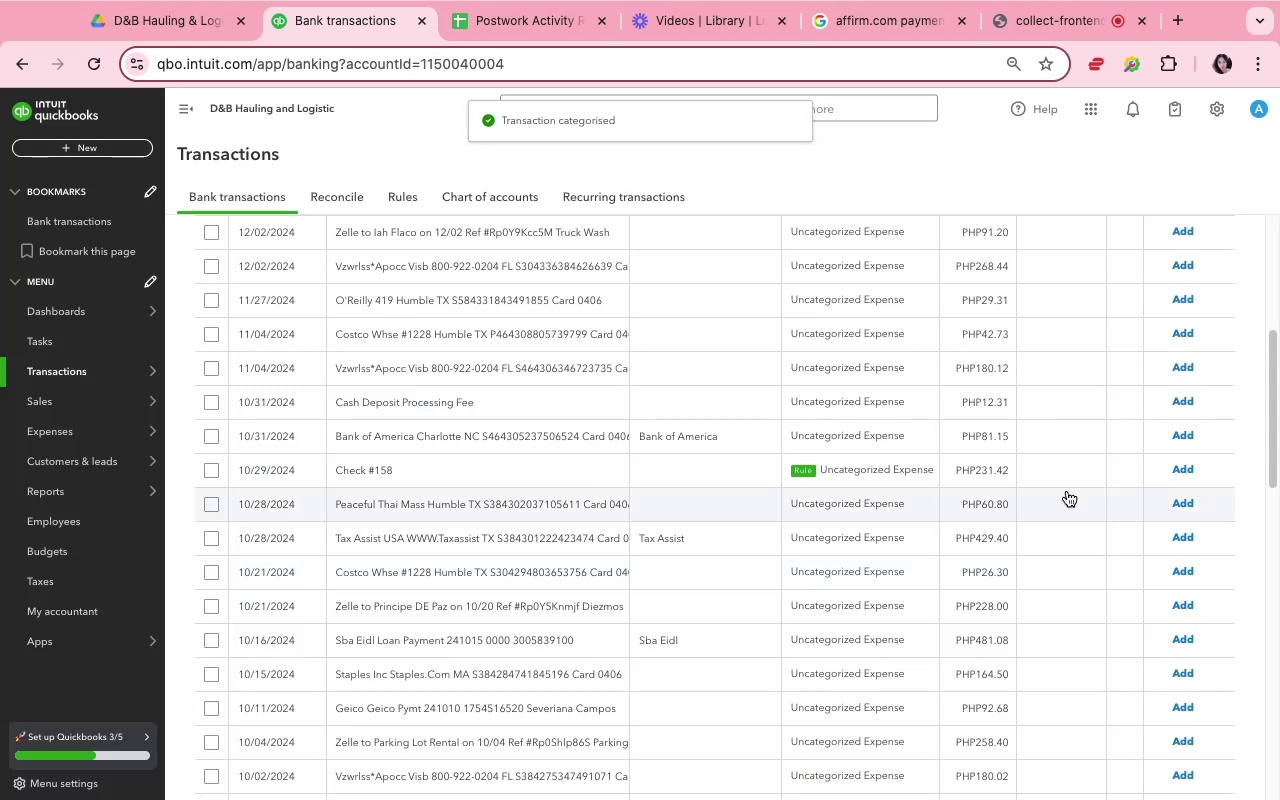 
left_click([1178, 471])
 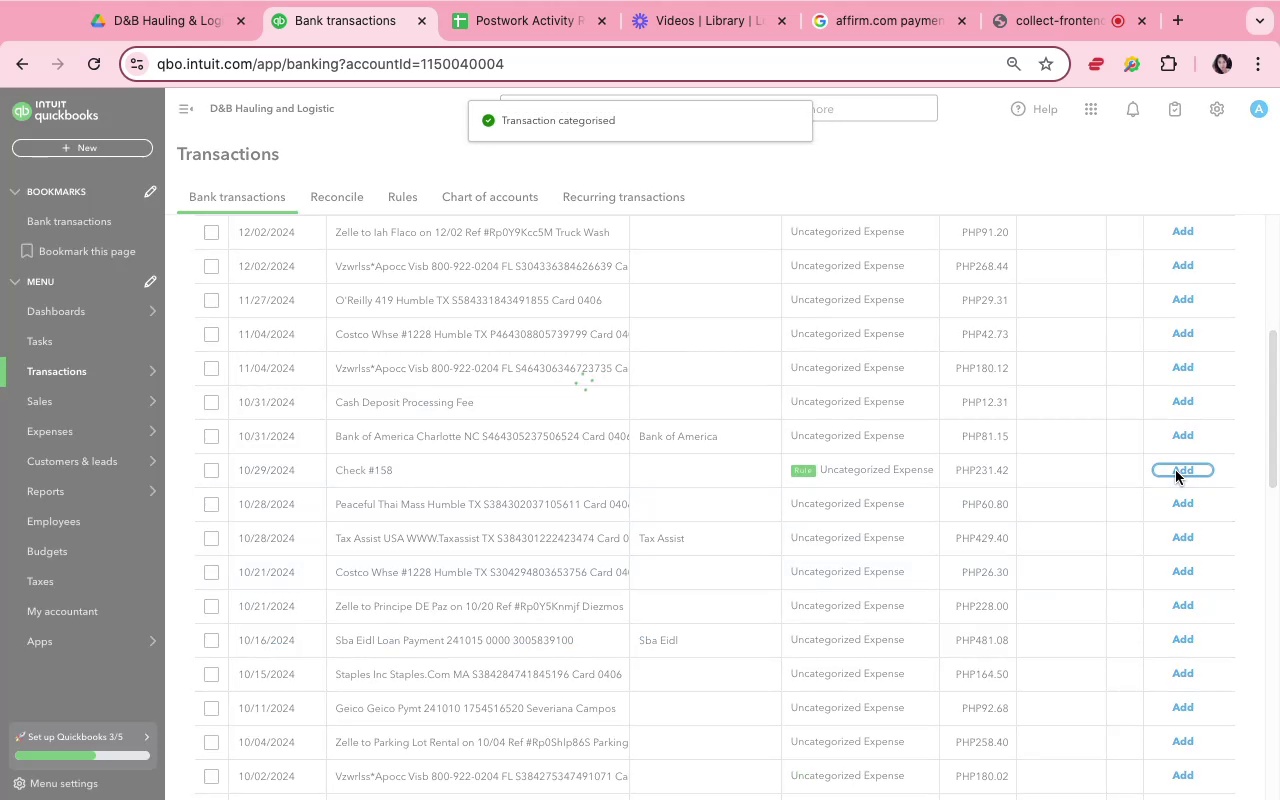 
mouse_move([432, 418])
 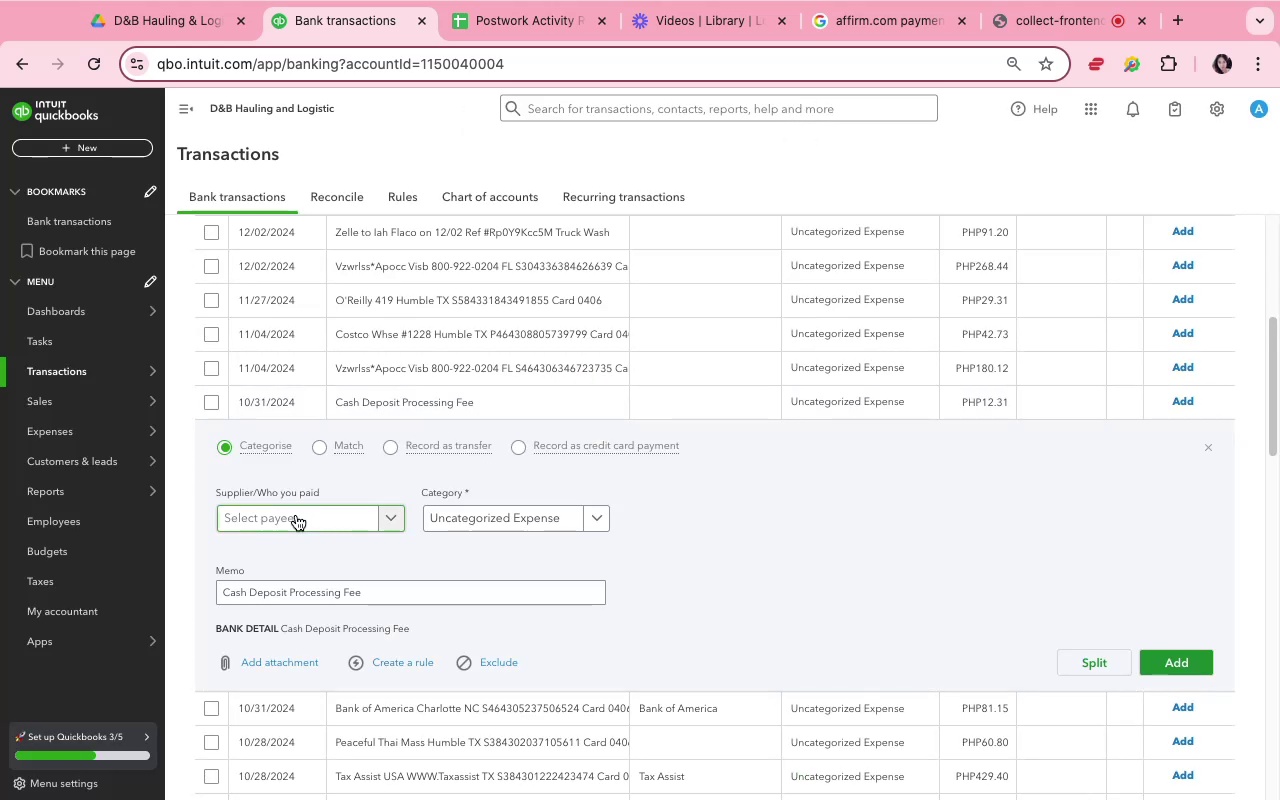 
left_click([296, 515])
 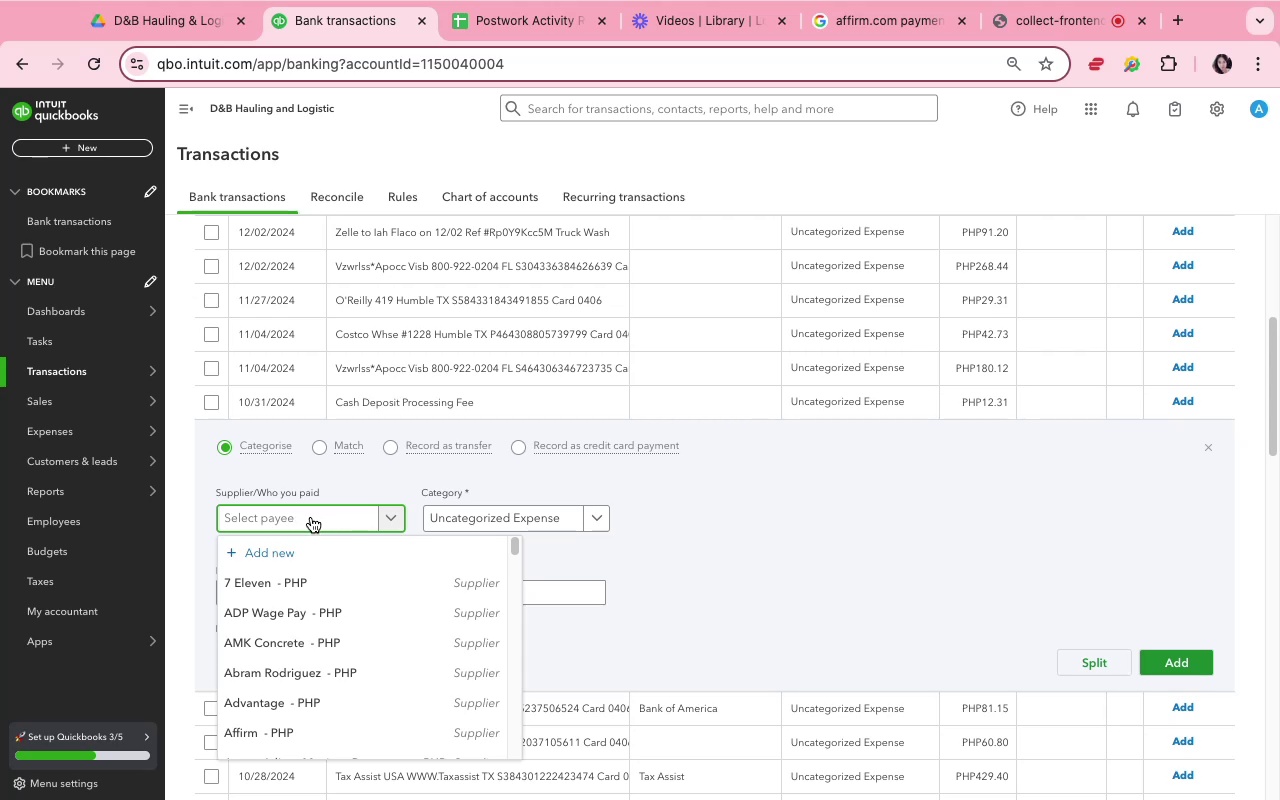 
type(cc)
 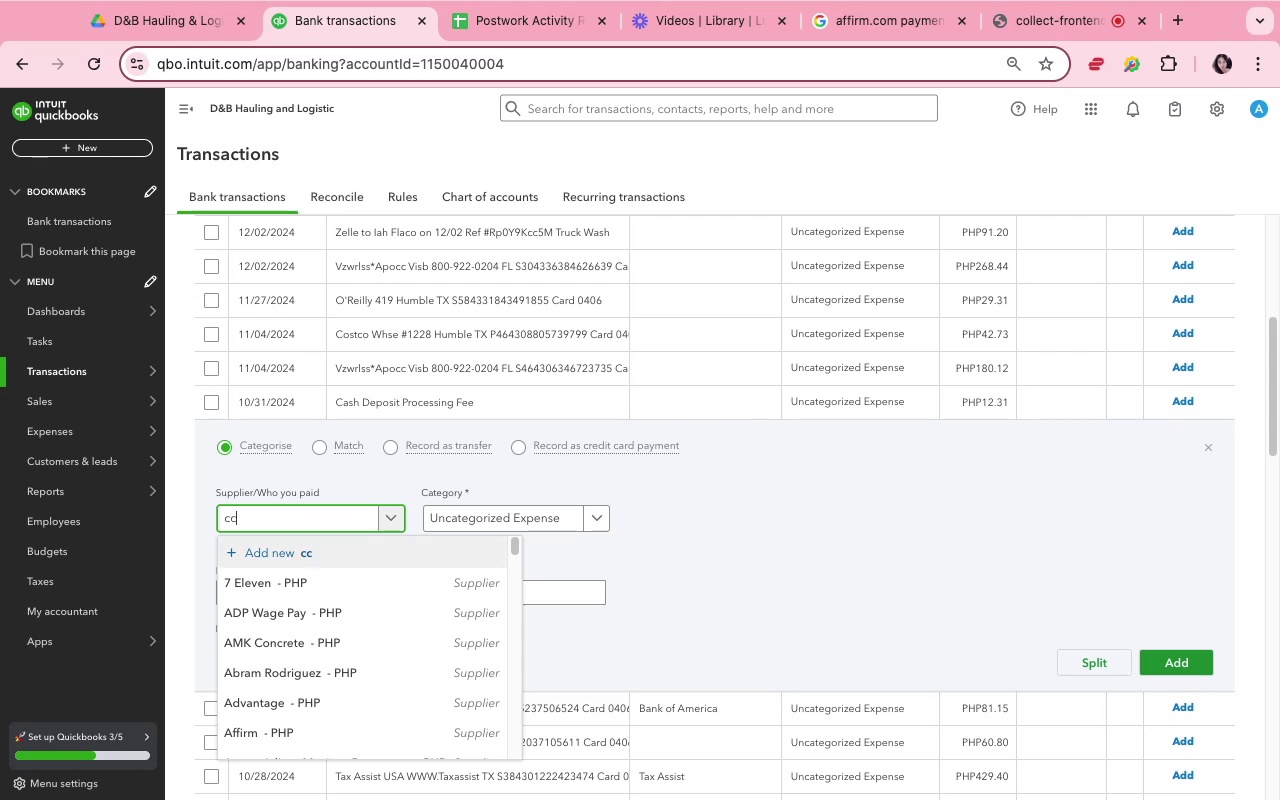 
mouse_move([367, 557])
 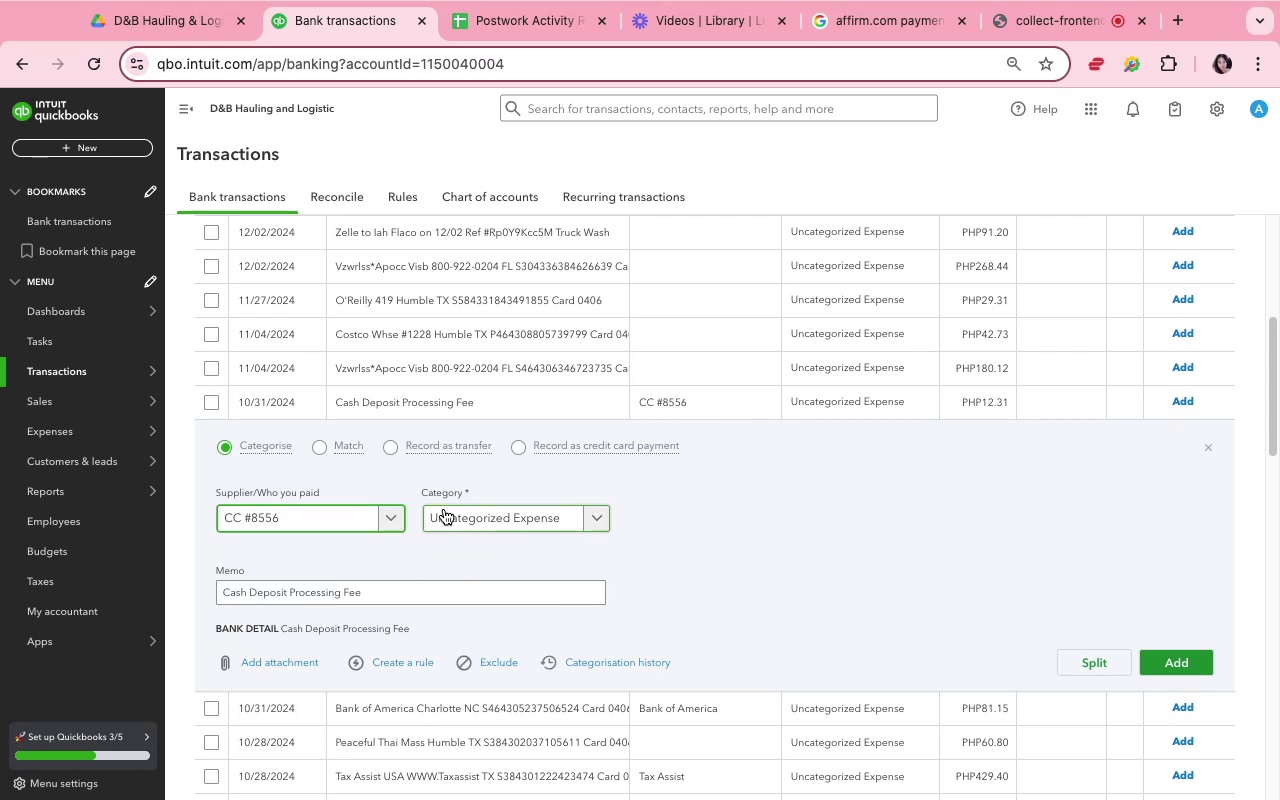 
left_click([444, 509])
 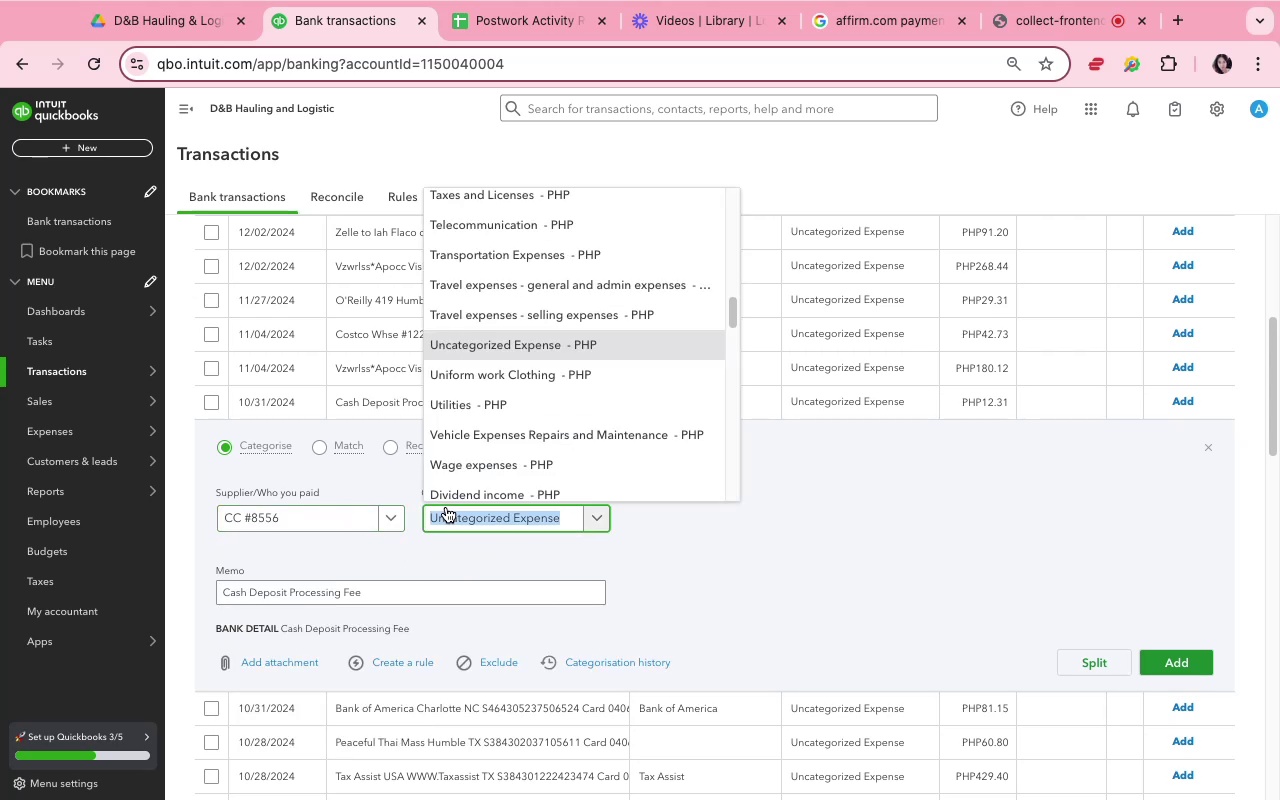 
type(bank)
 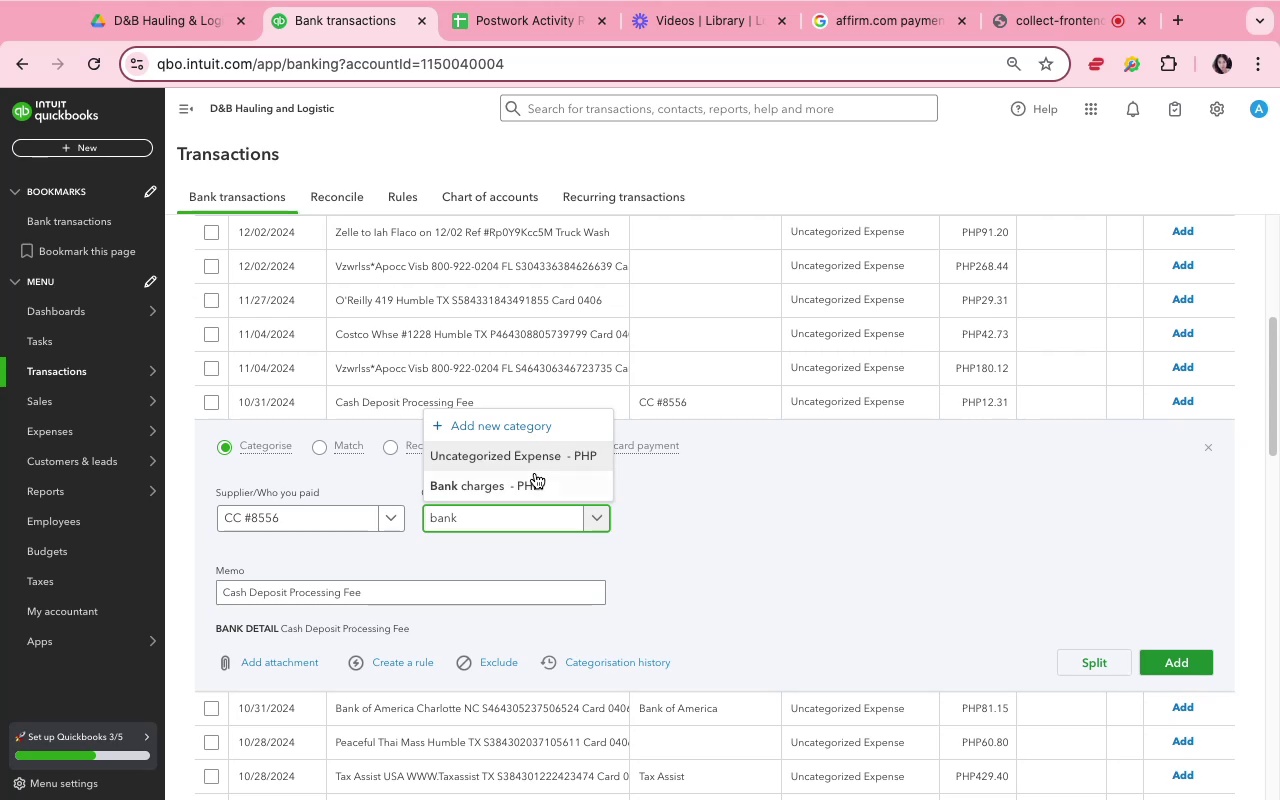 
left_click([539, 481])
 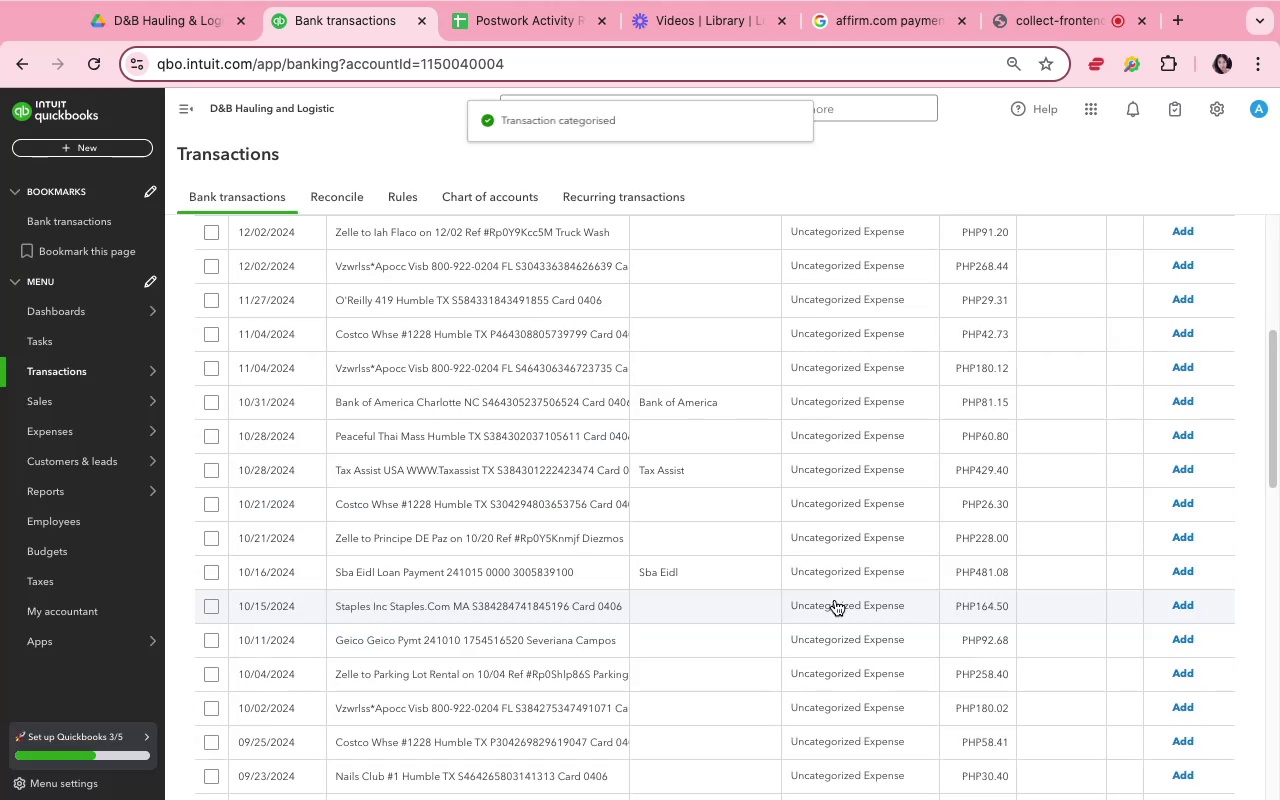 
wait(6.16)
 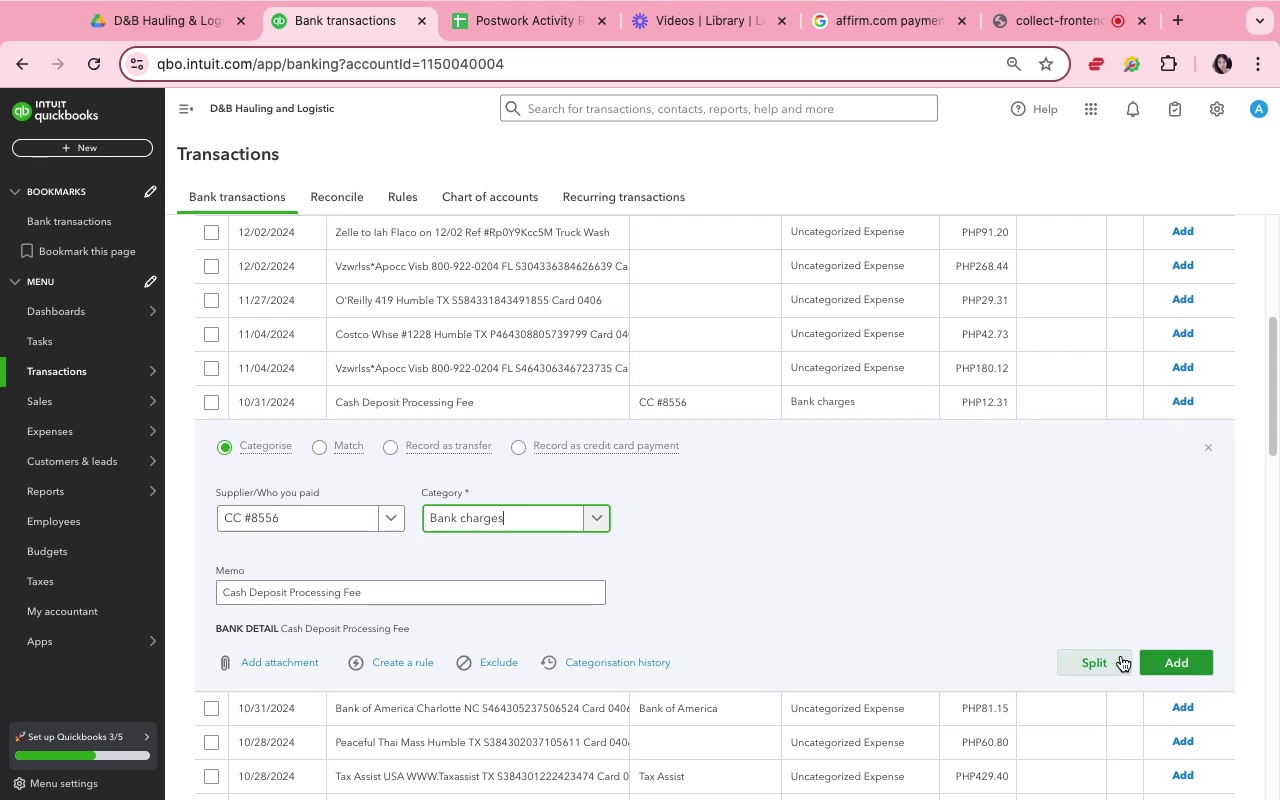 
left_click([554, 460])
 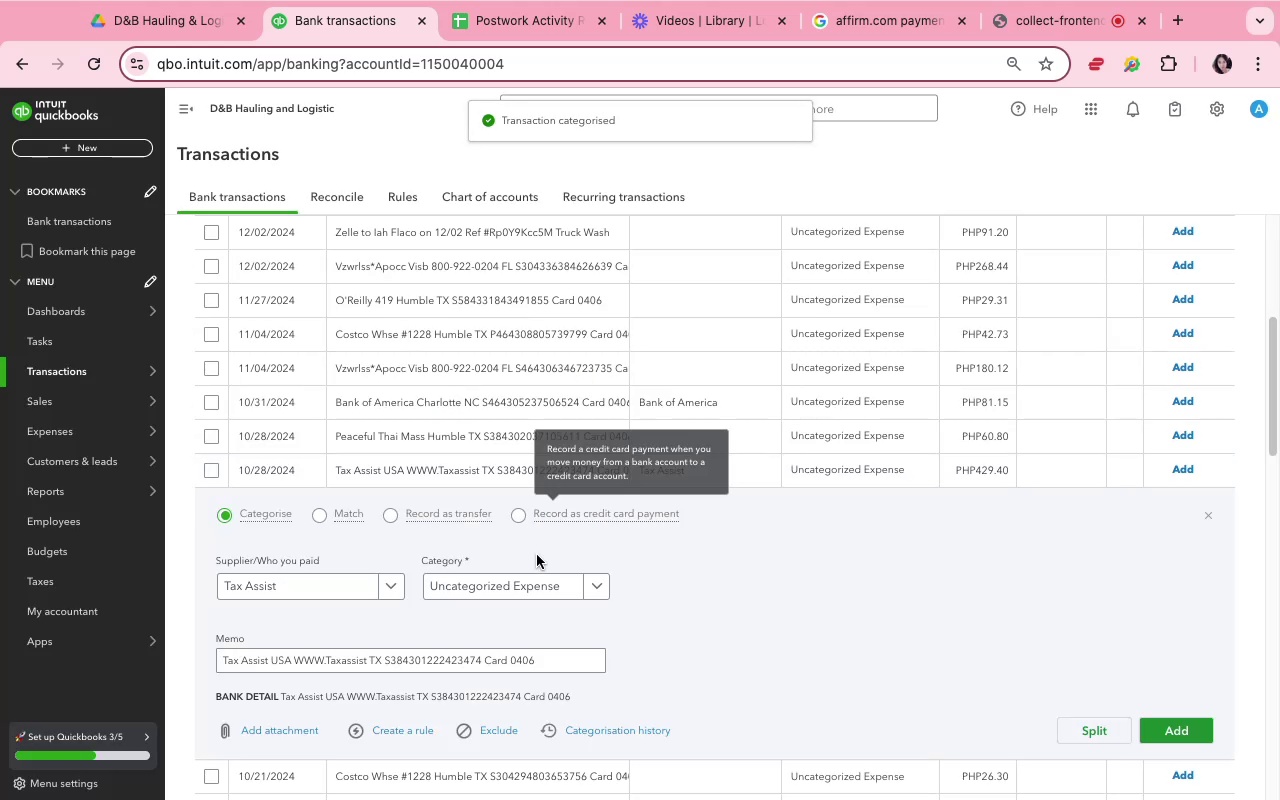 
left_click([543, 585])
 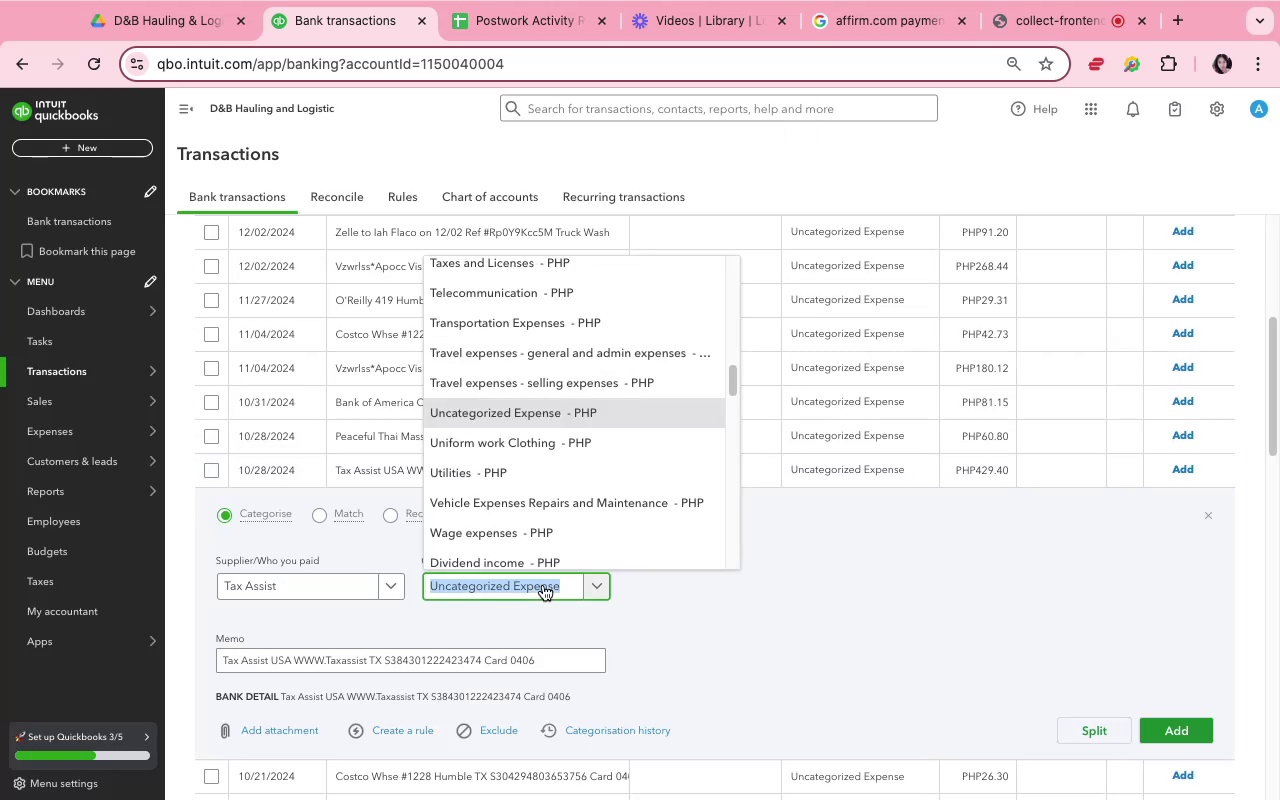 
type(inde)
 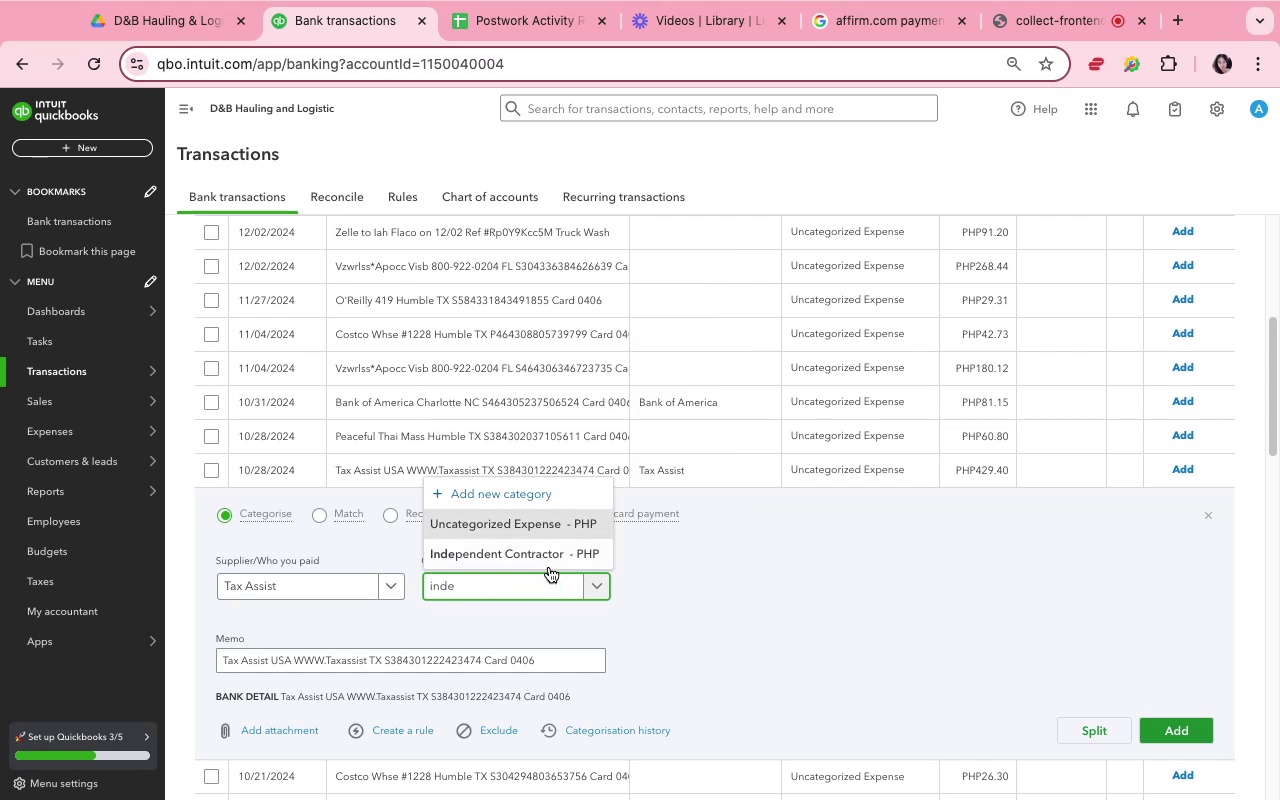 
left_click([549, 559])
 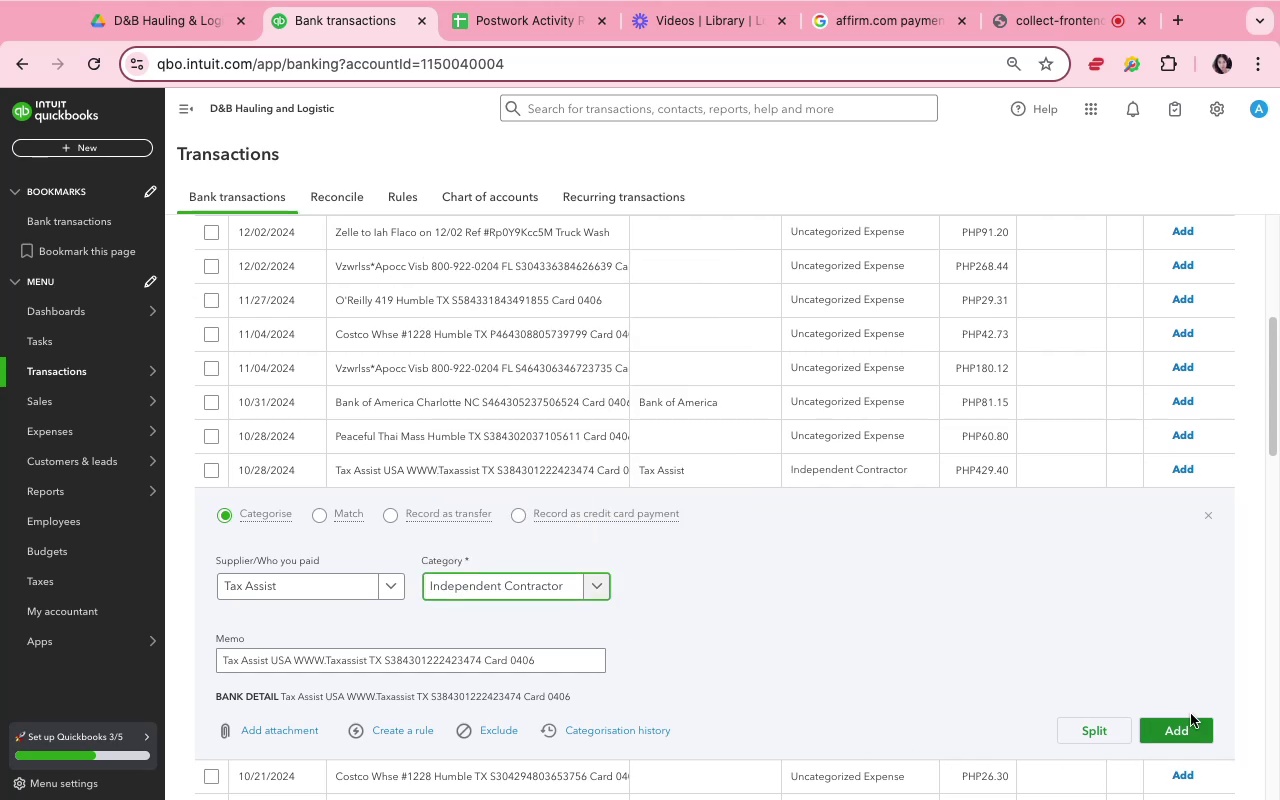 
left_click([1200, 707])
 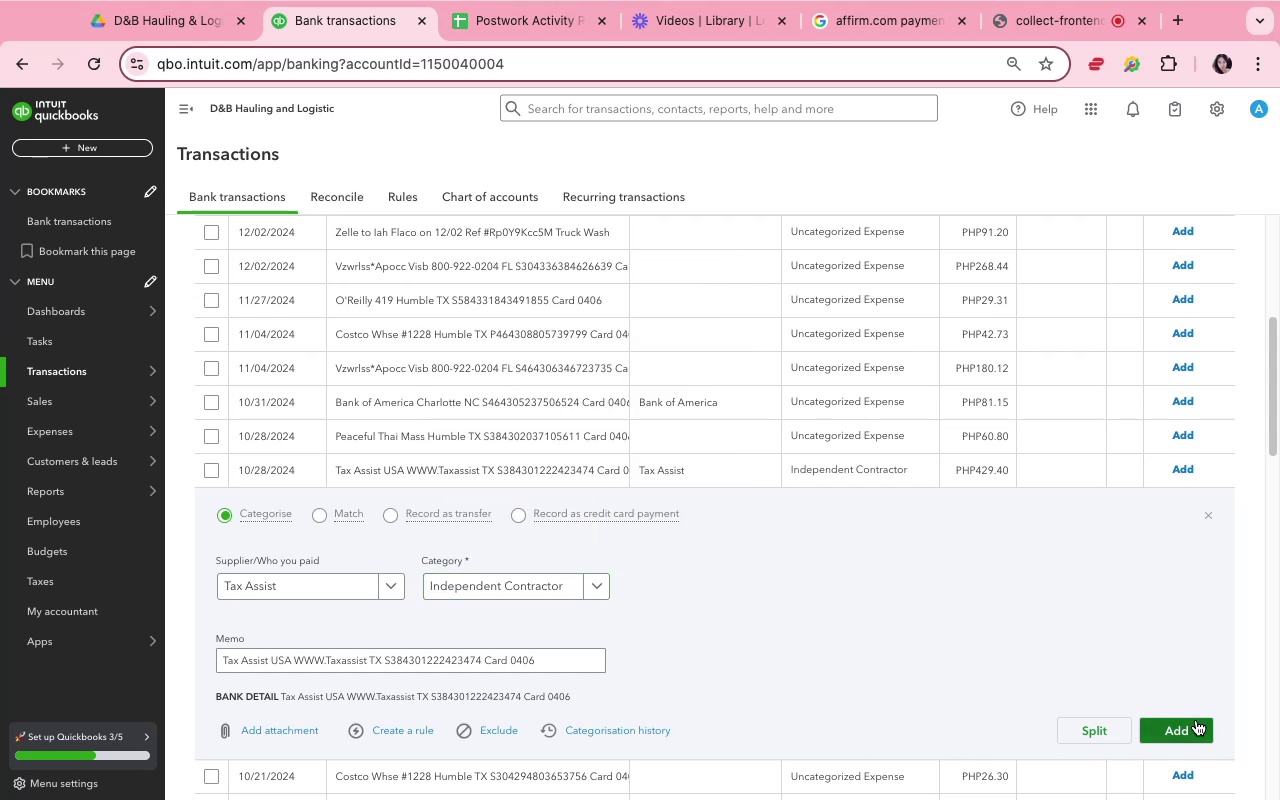 
left_click([1196, 720])
 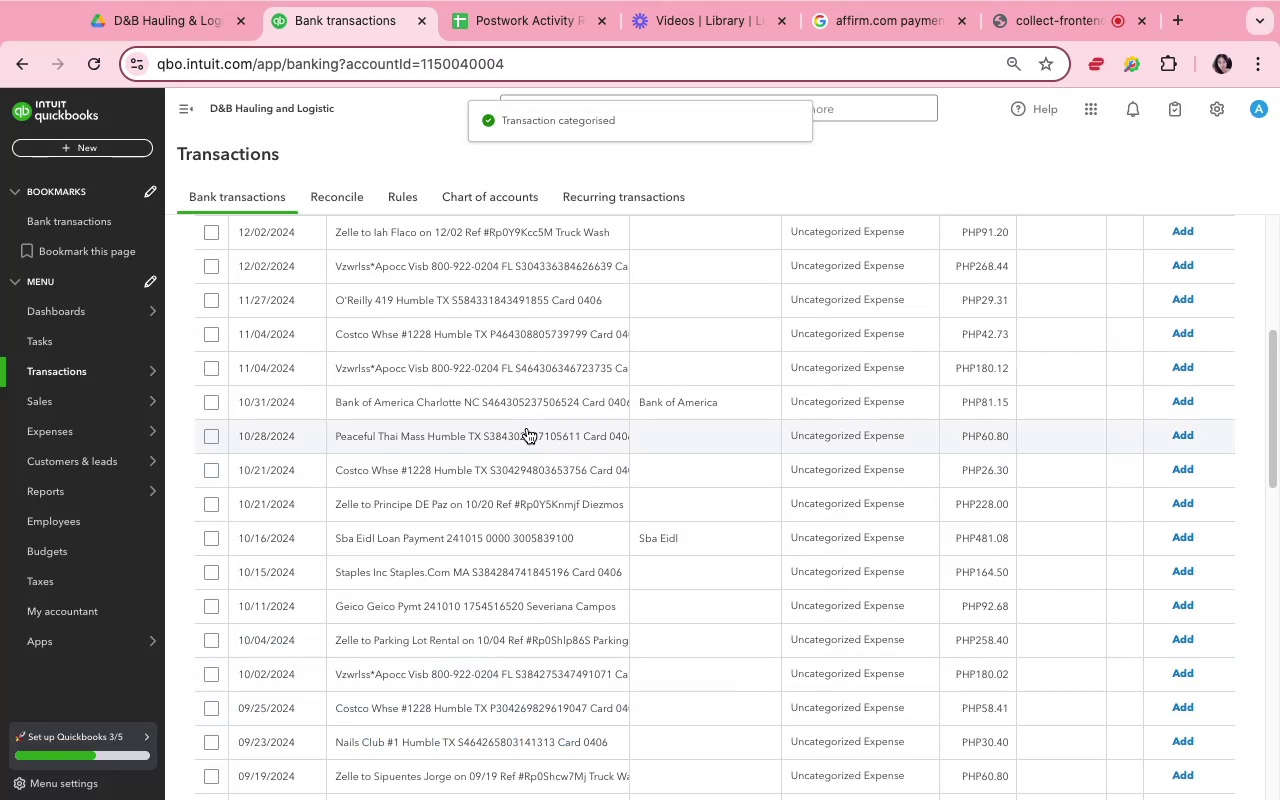 
wait(7.15)
 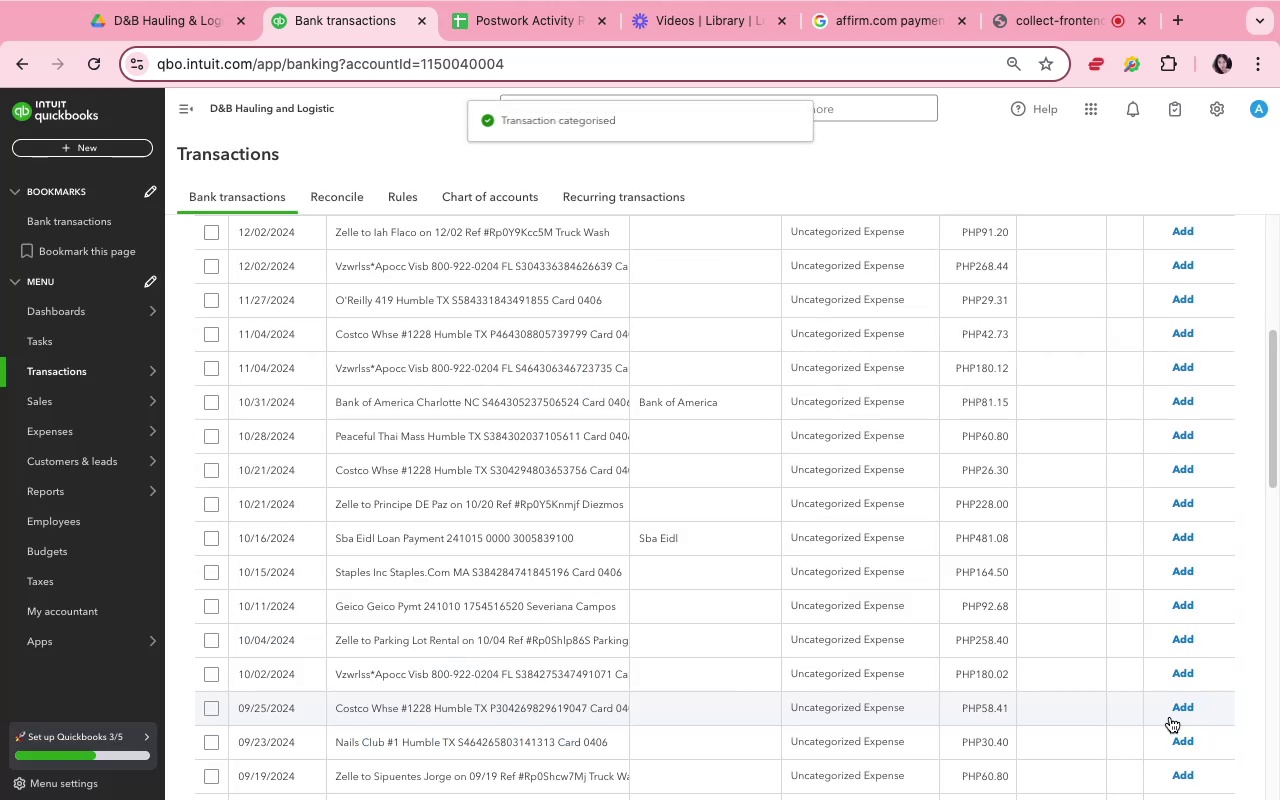 
left_click([537, 491])
 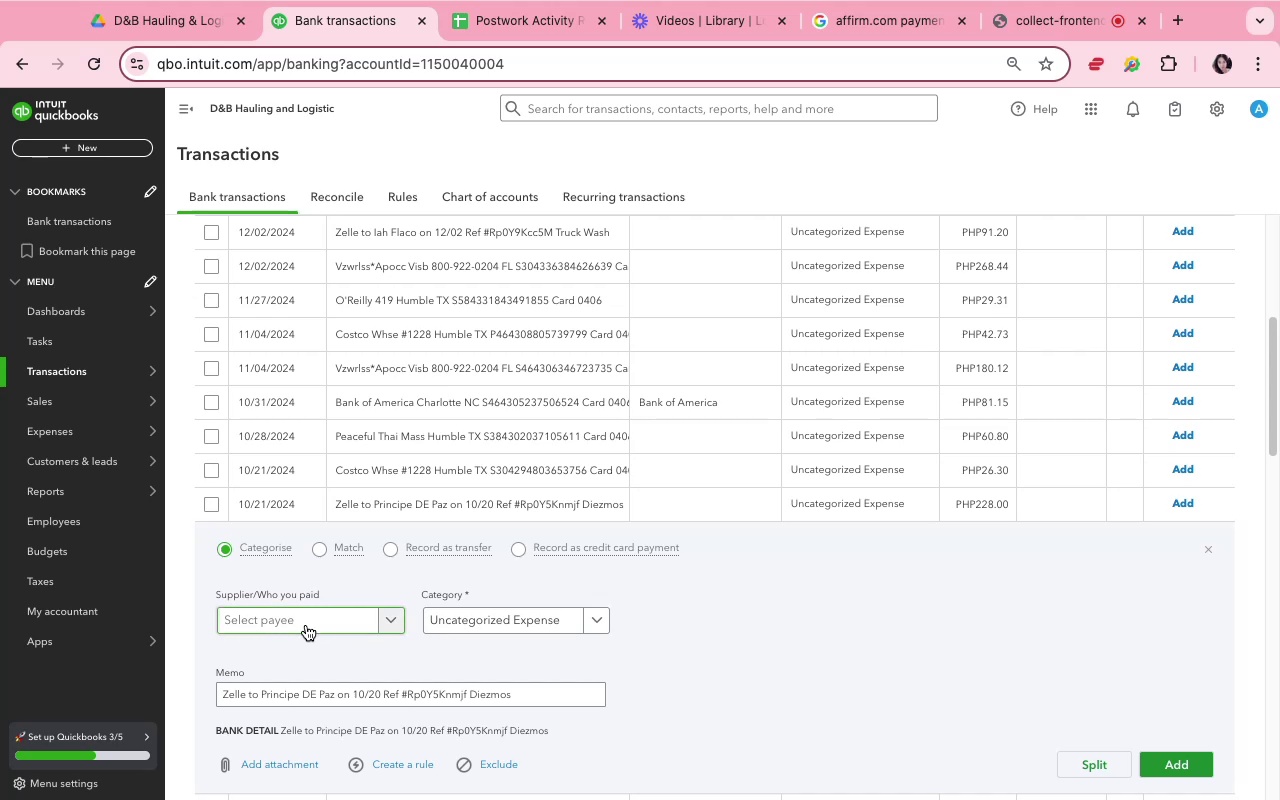 
wait(15.33)
 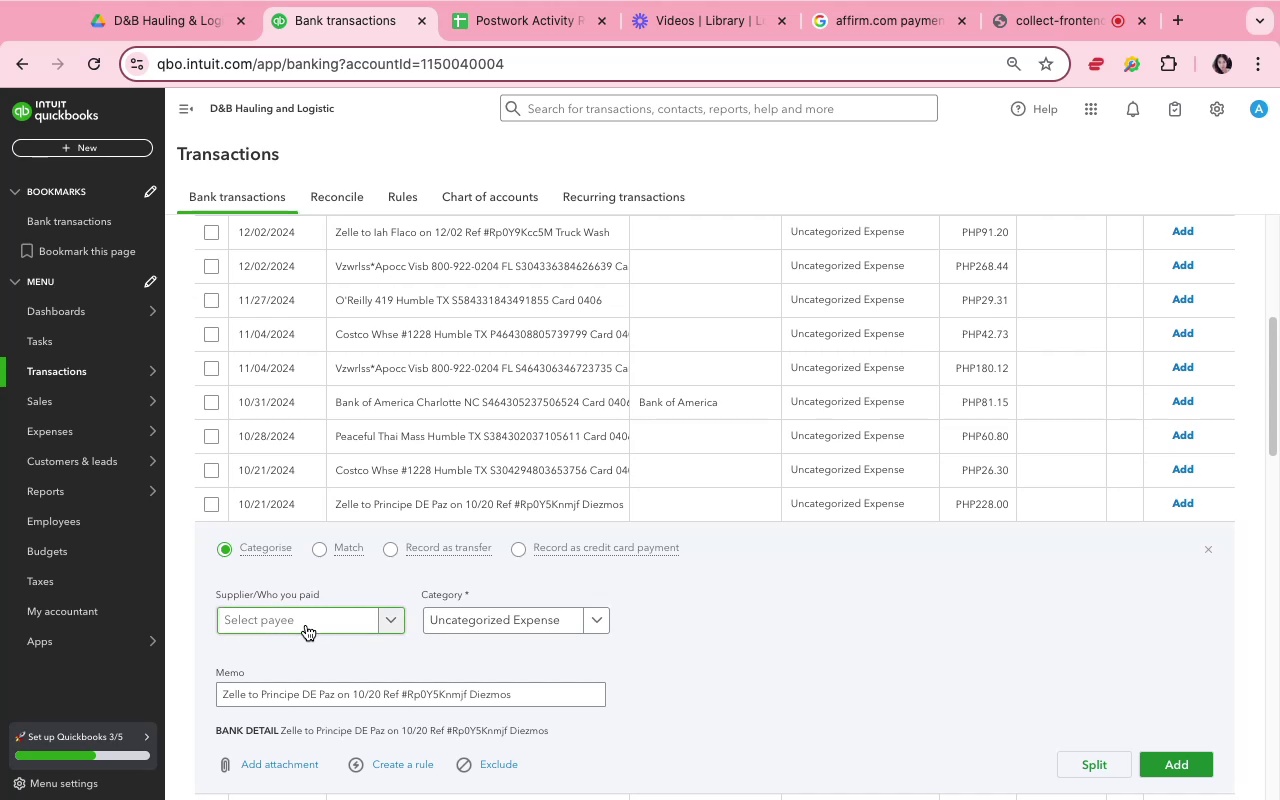 
left_click([306, 625])
 